 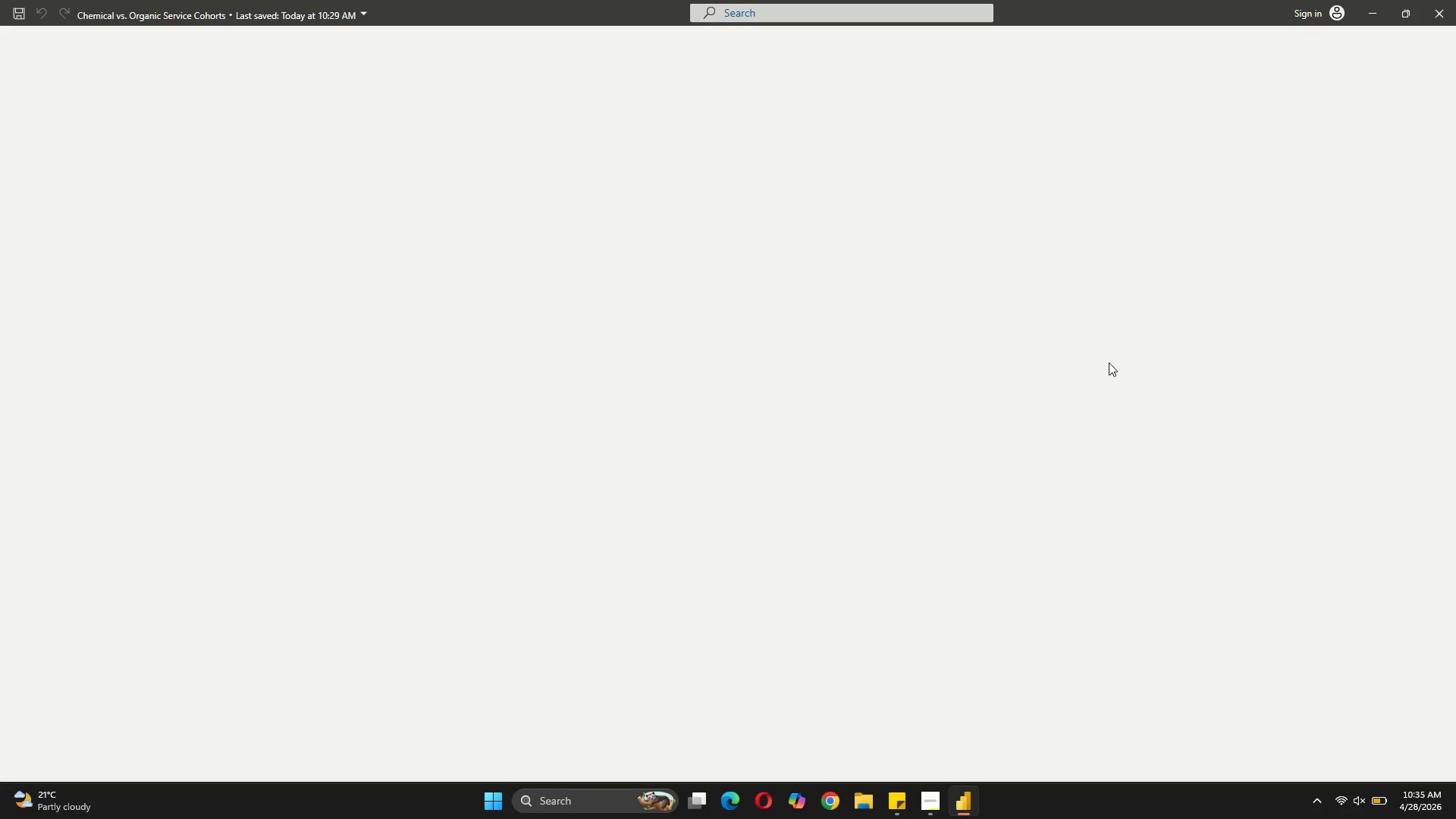 
left_click([844, 258])
 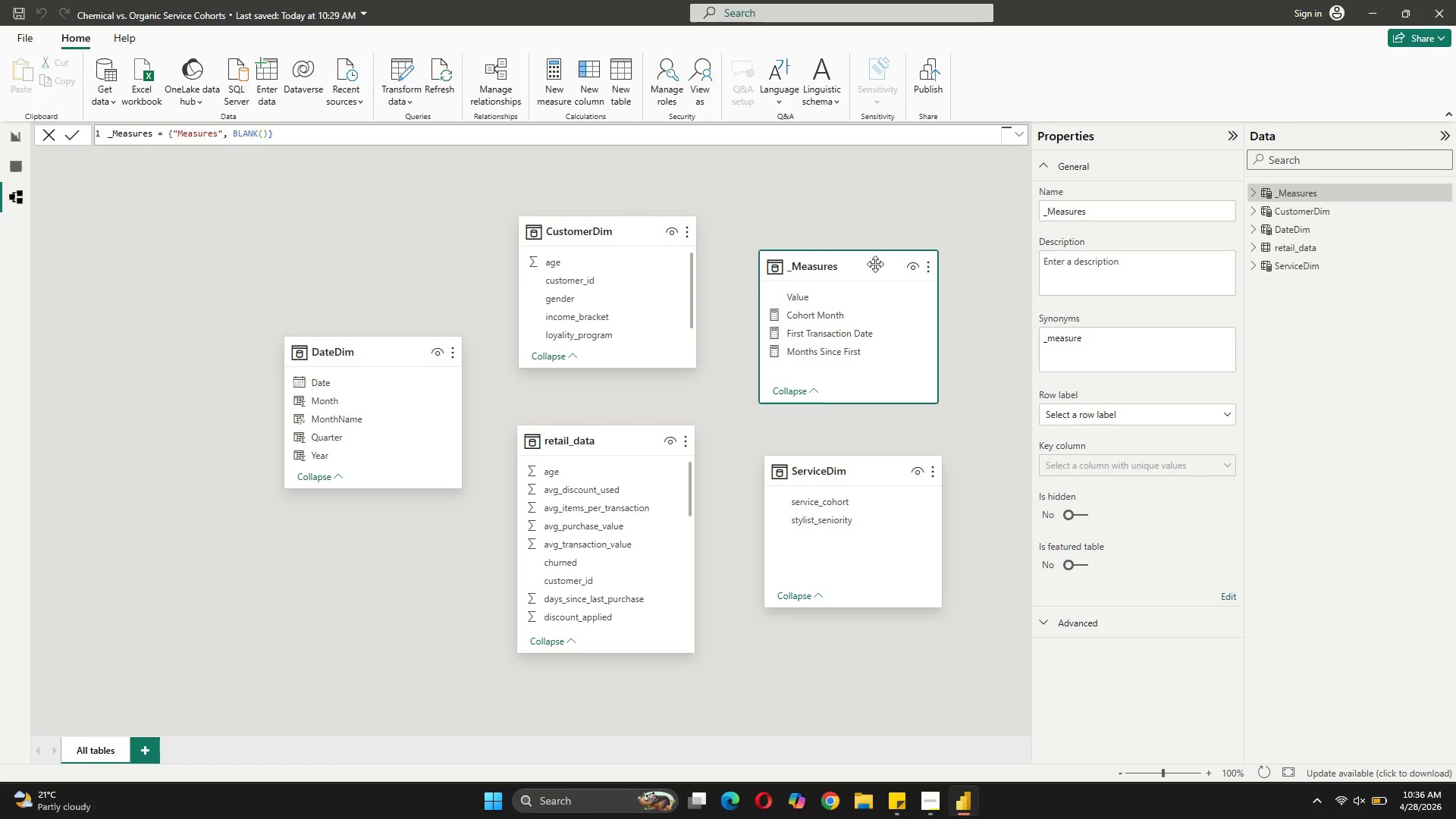 
wait(6.03)
 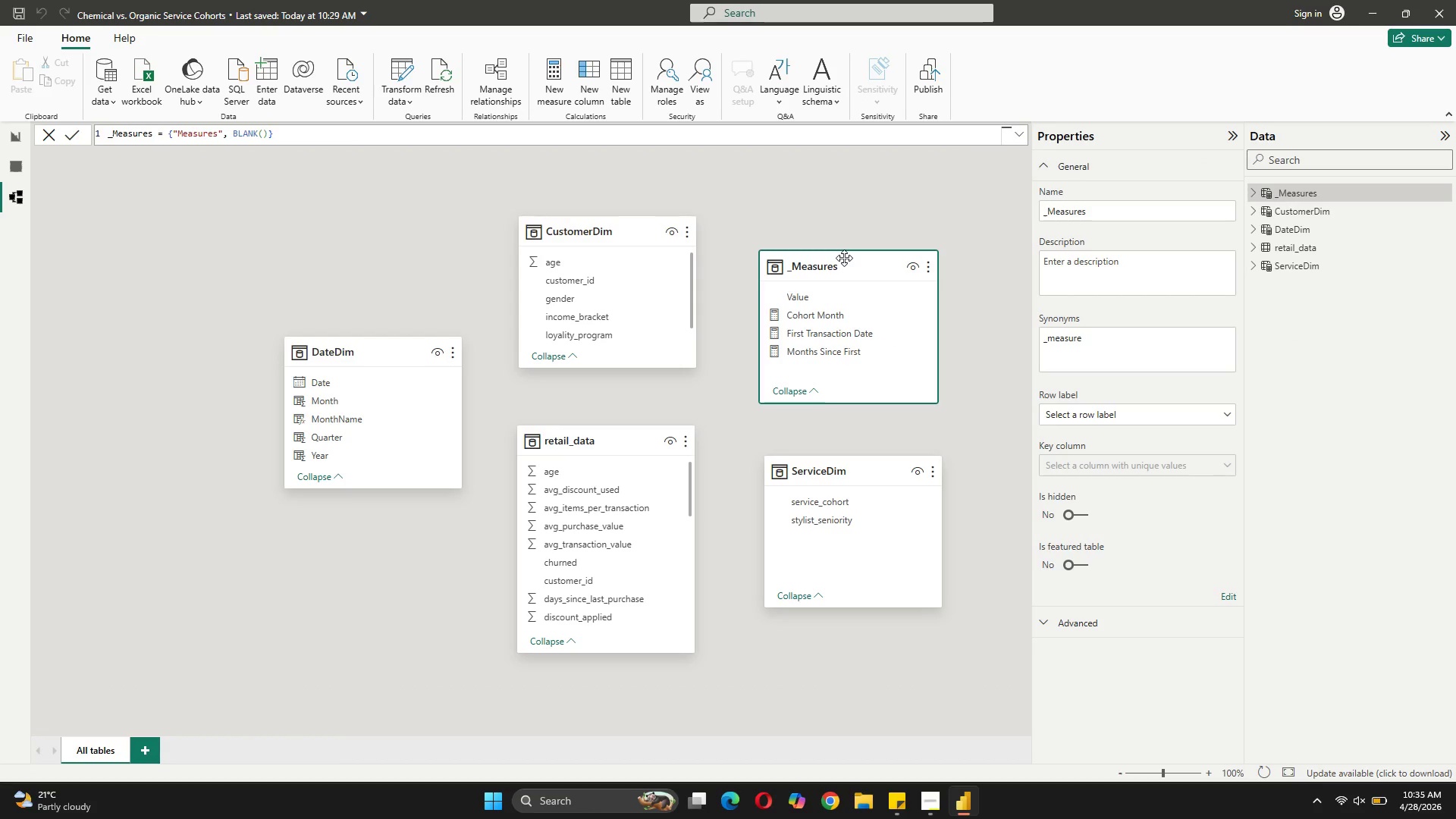 
left_click([548, 94])
 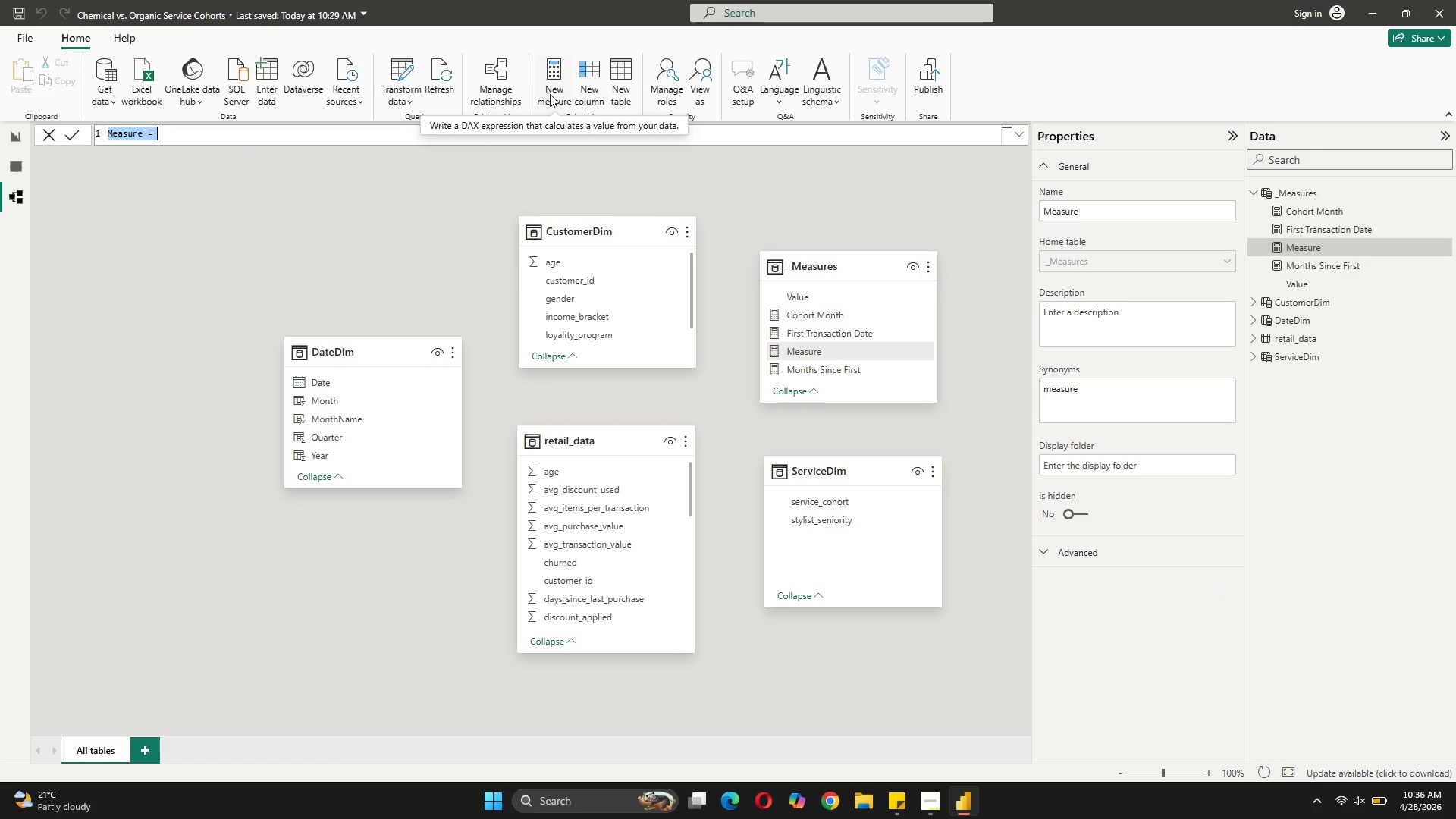 
wait(6.59)
 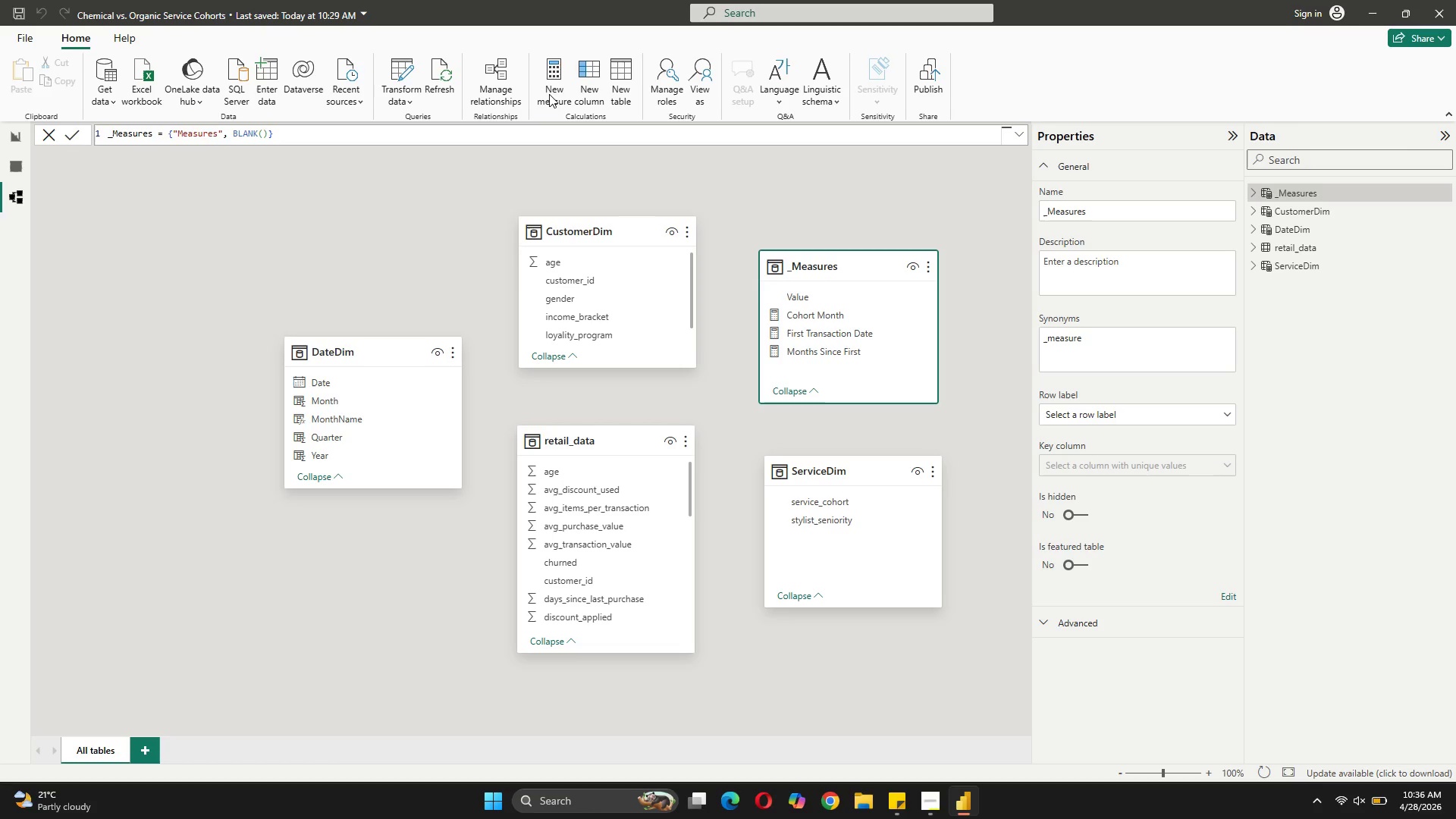 
type(Total Revenue = SUM)
 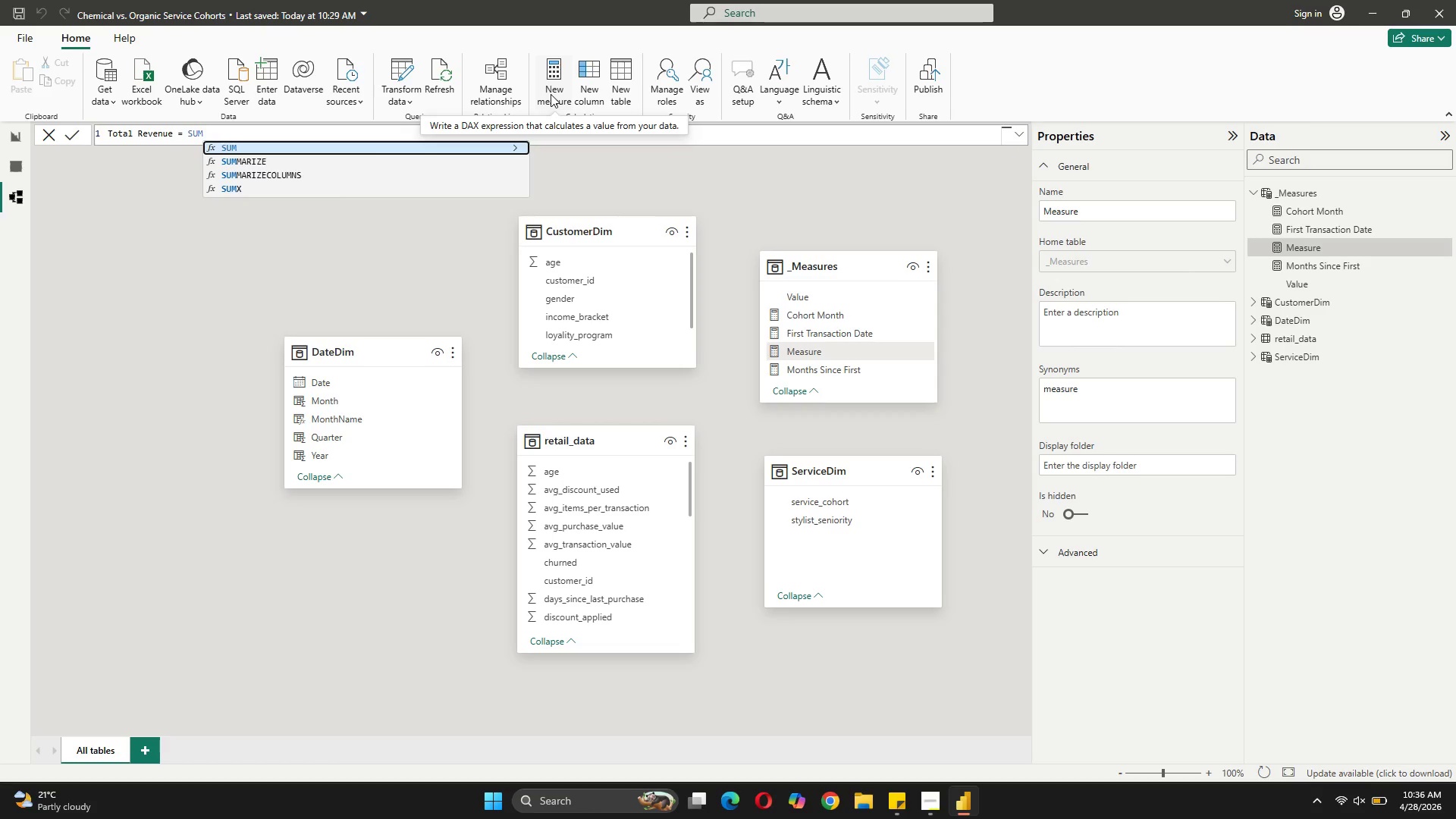 
type(('RE)
 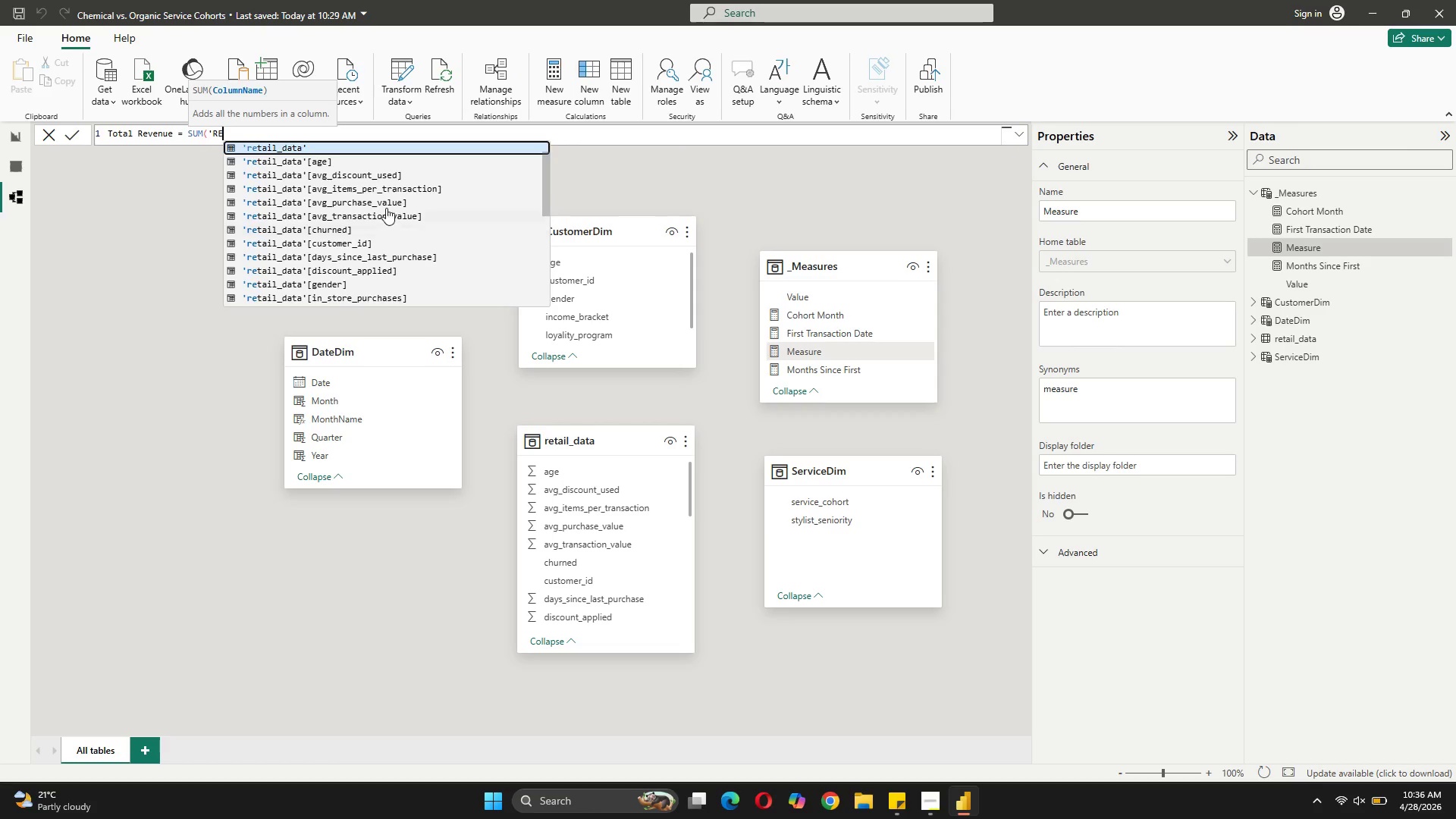 
wait(5.5)
 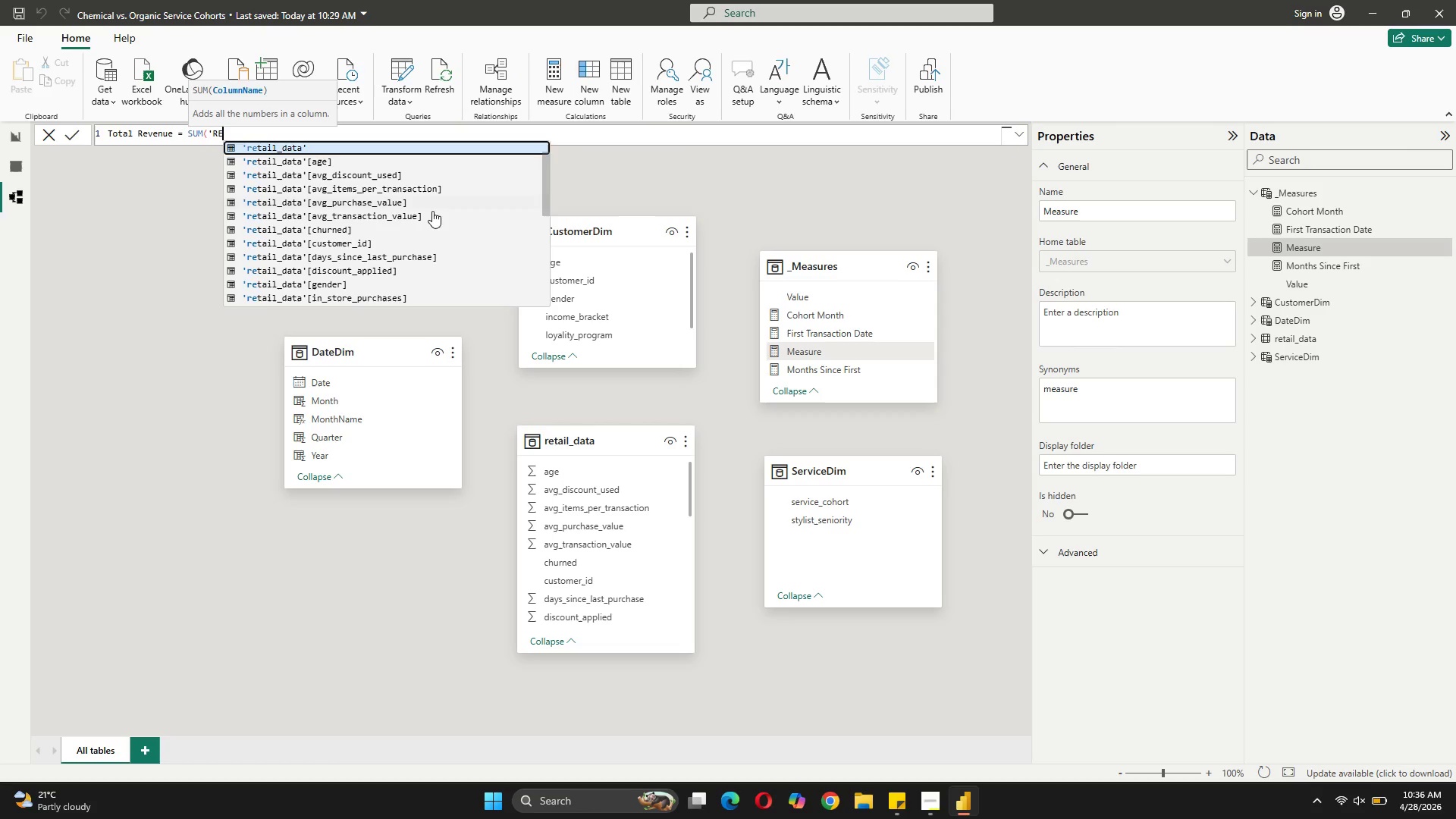 
scroll: coordinate [356, 206], scroll_direction: down, amount: 5.0
 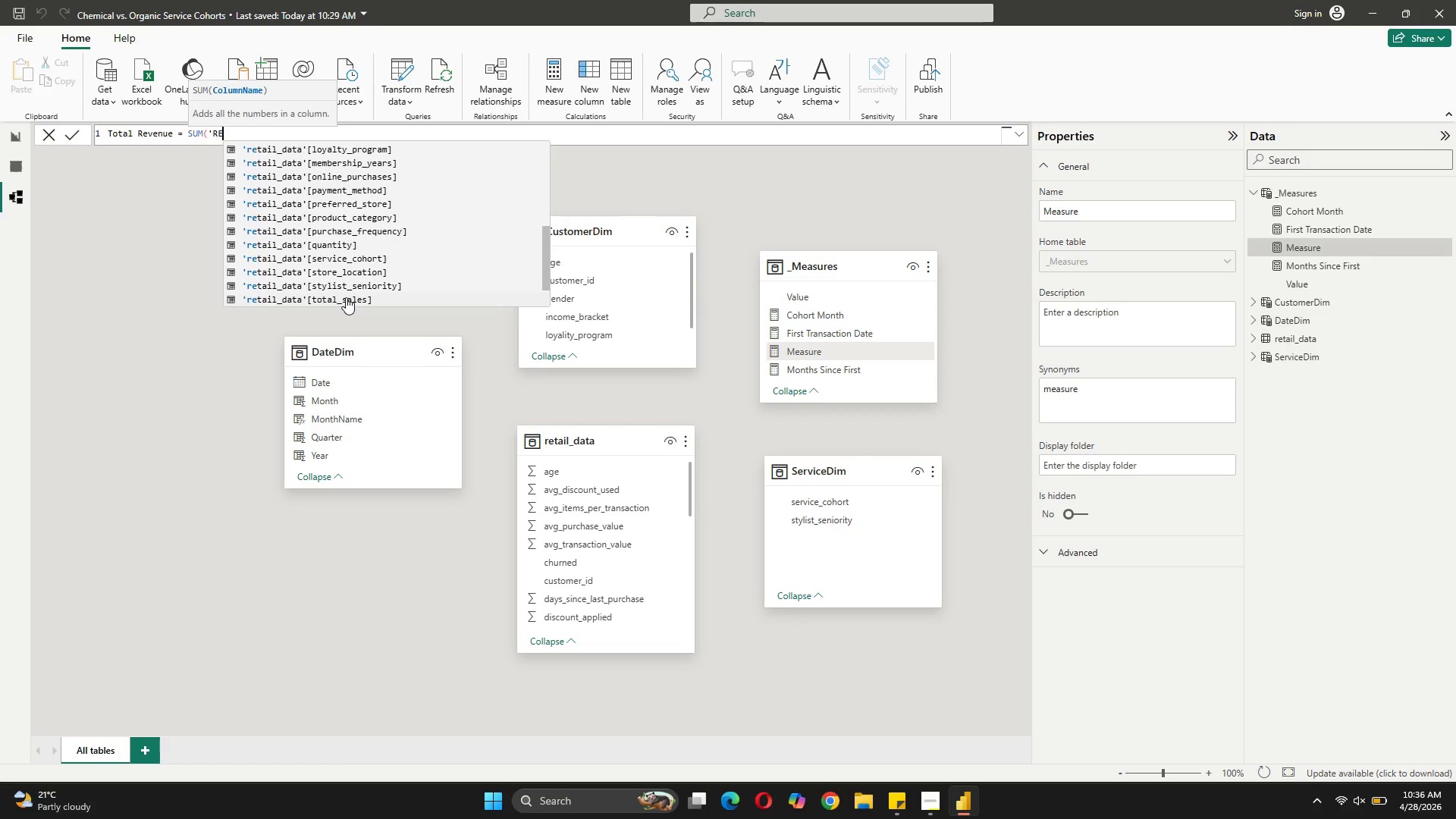 
left_click([346, 297])
 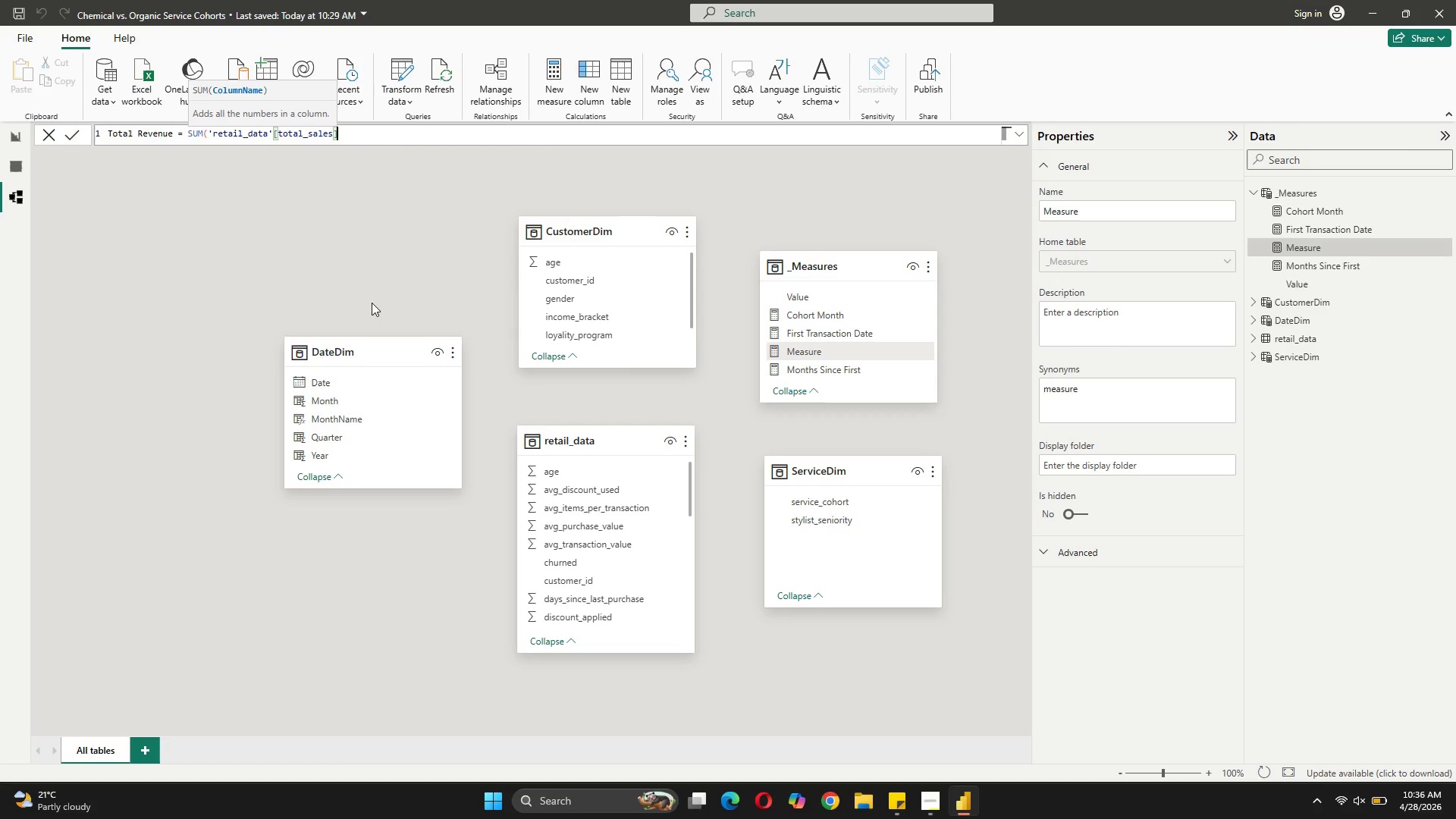 
key(Shift+0)
 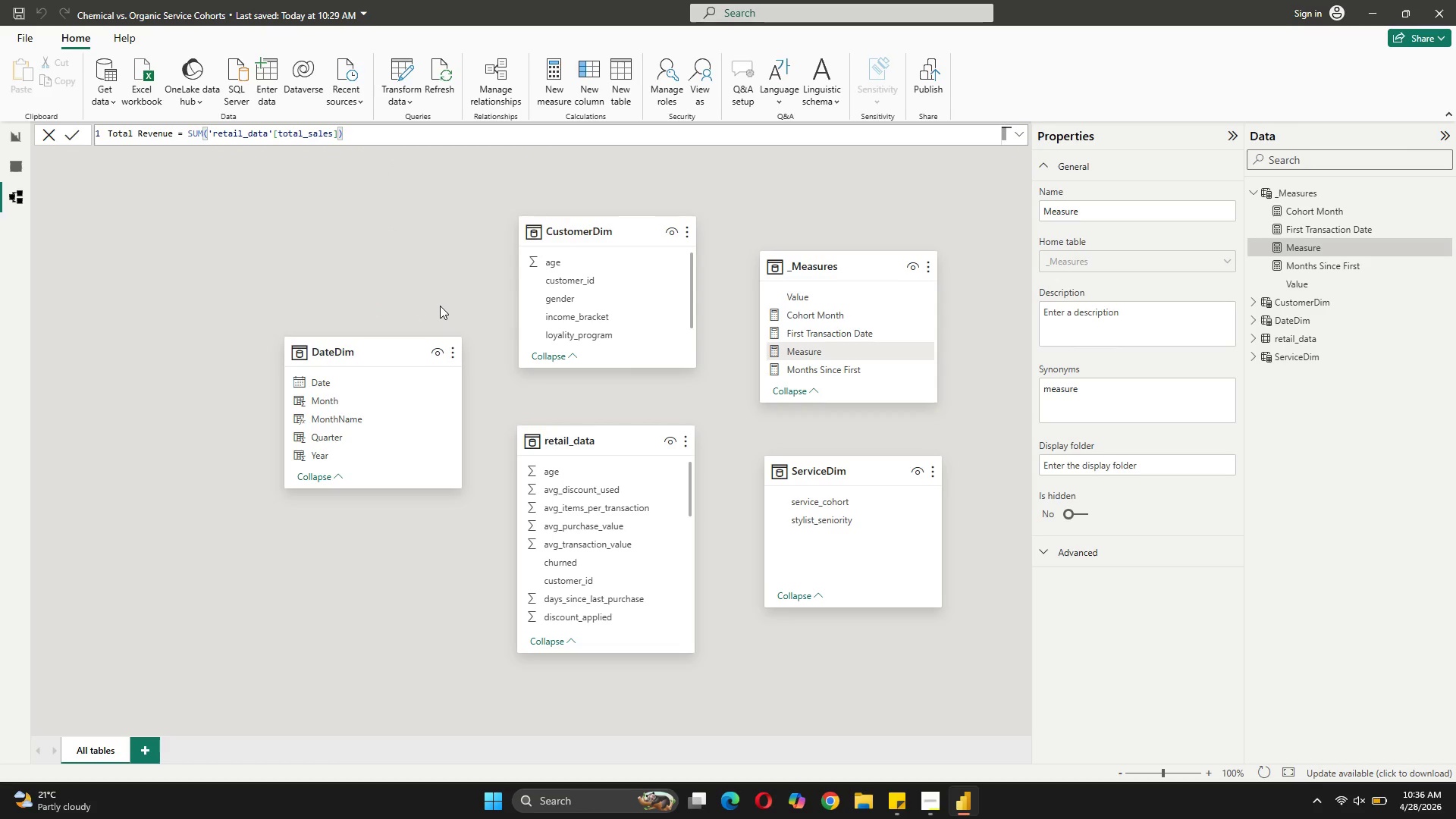 
key(Enter)
 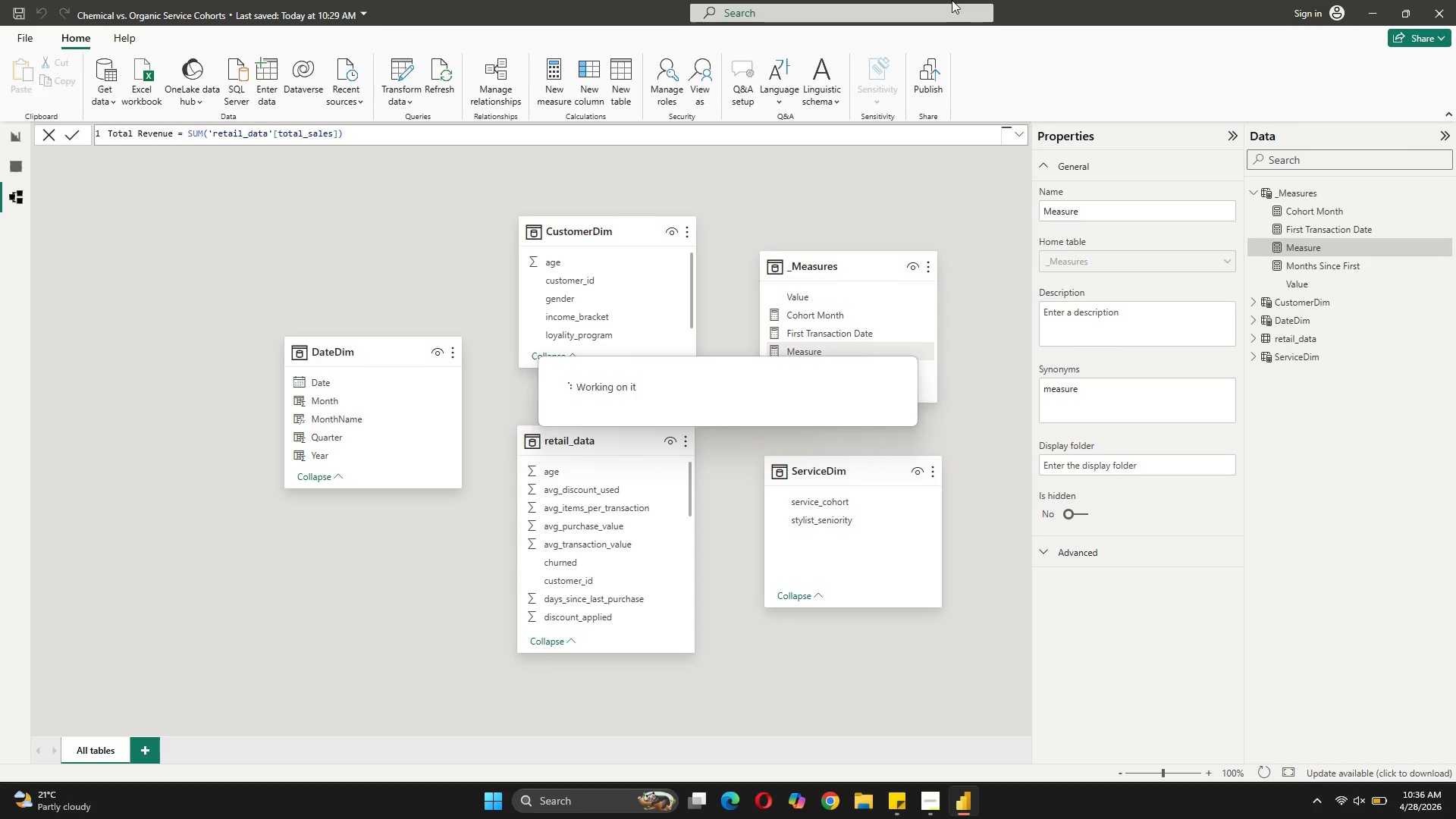 
wait(32.08)
 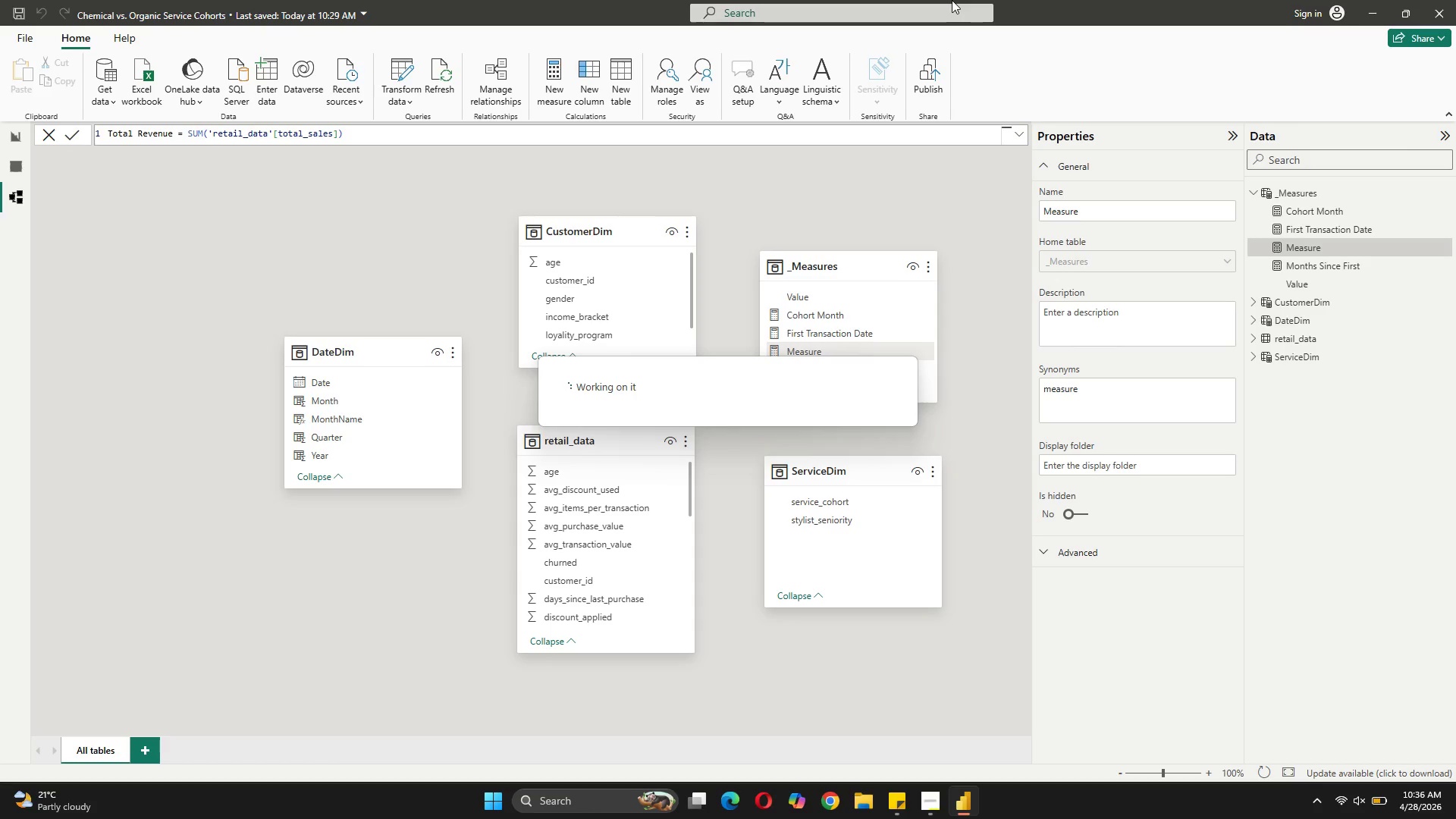 
double_click([838, 224])
 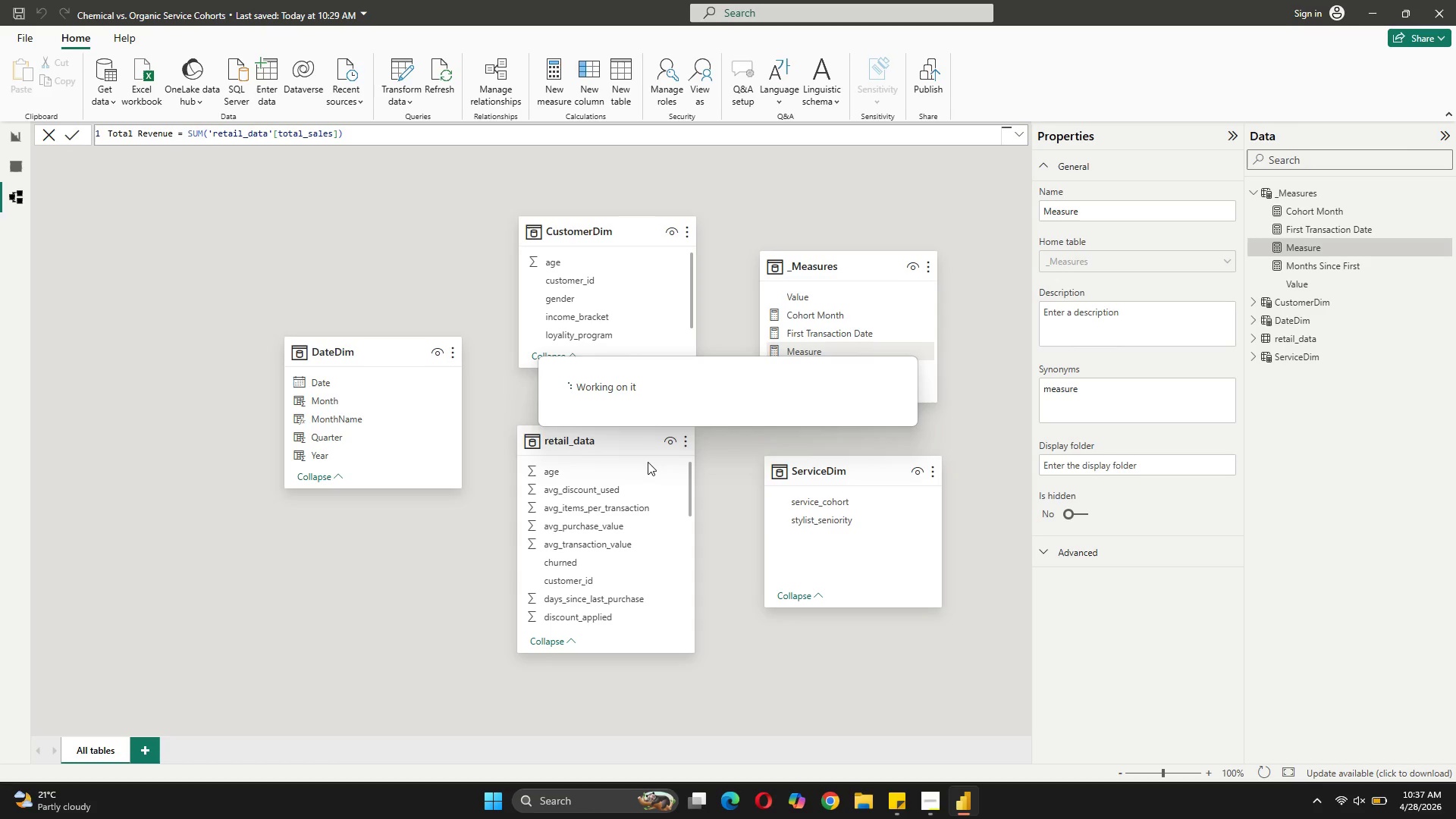 
wait(16.44)
 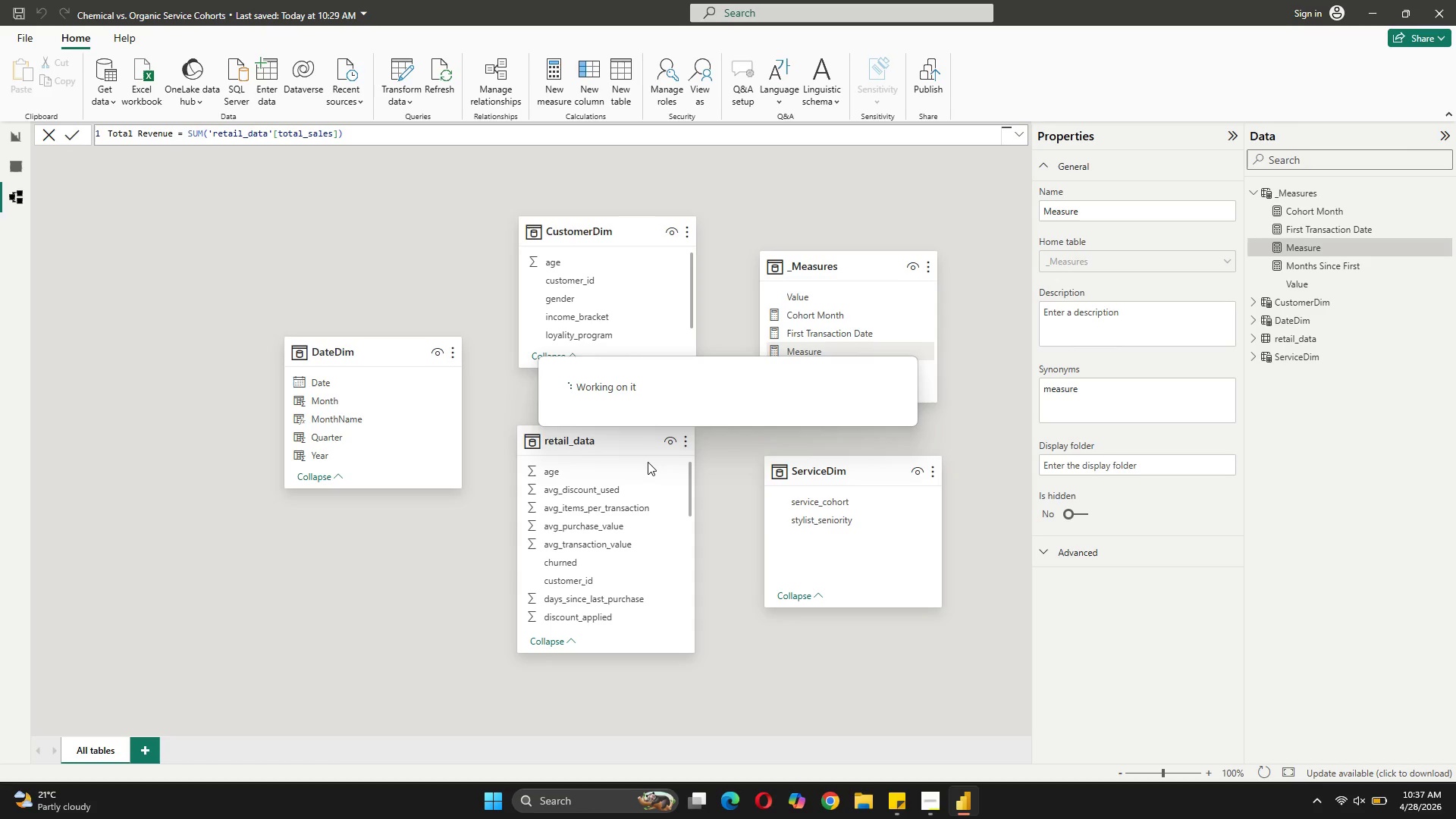 
double_click([177, 217])
 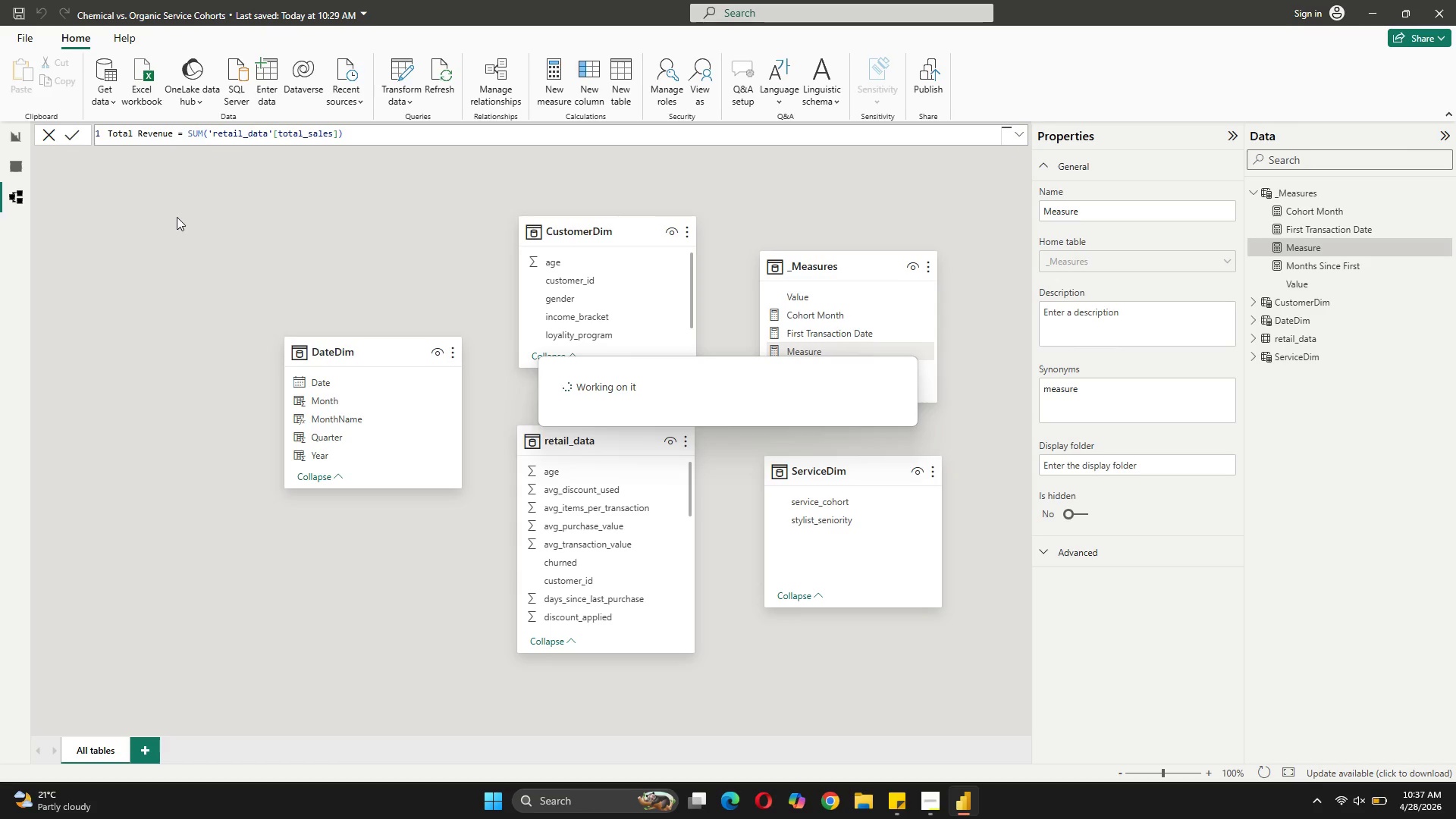 
wait(9.34)
 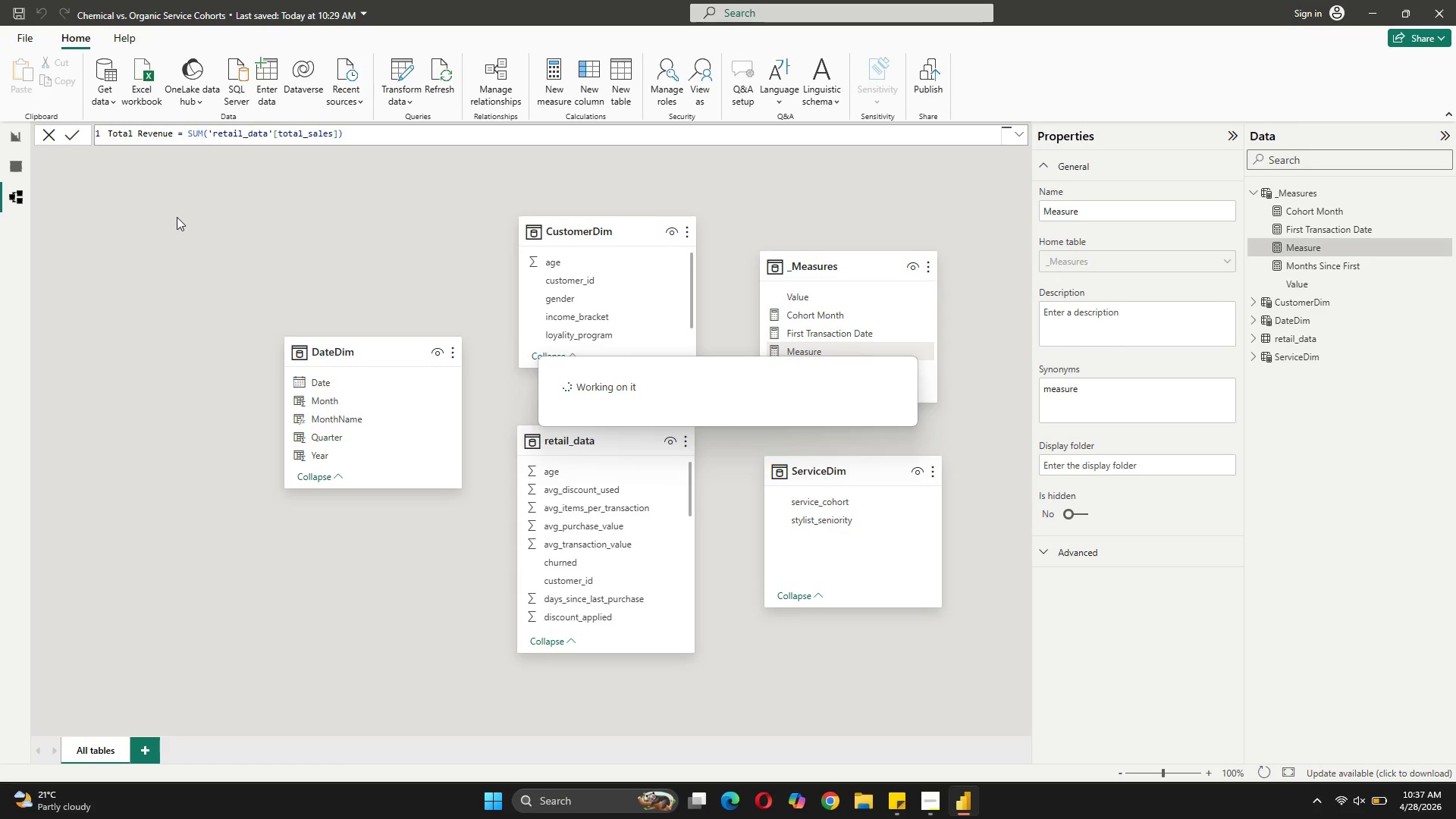 
scroll: coordinate [189, 217], scroll_direction: none, amount: 0.0
 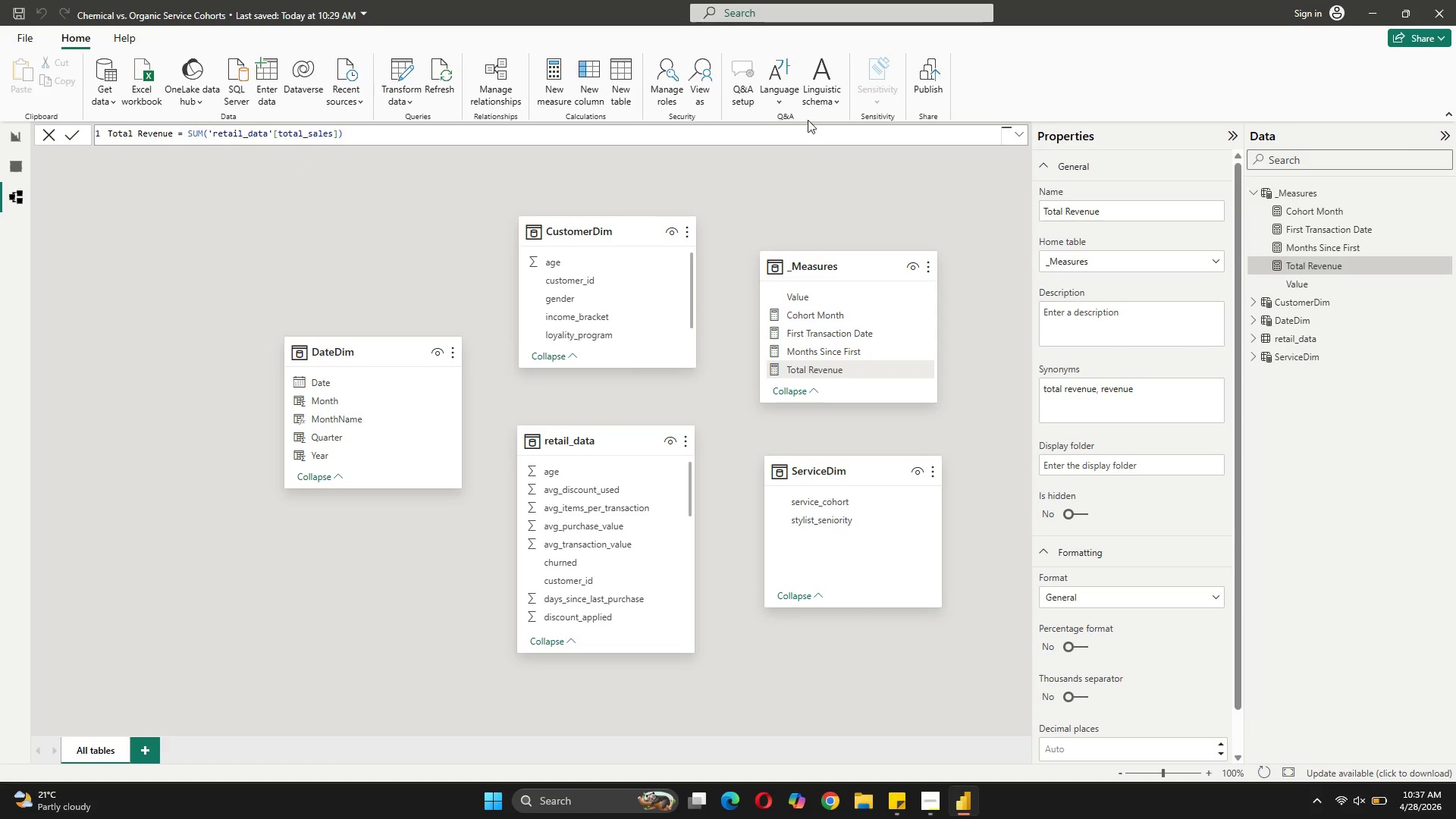 
wait(11.63)
 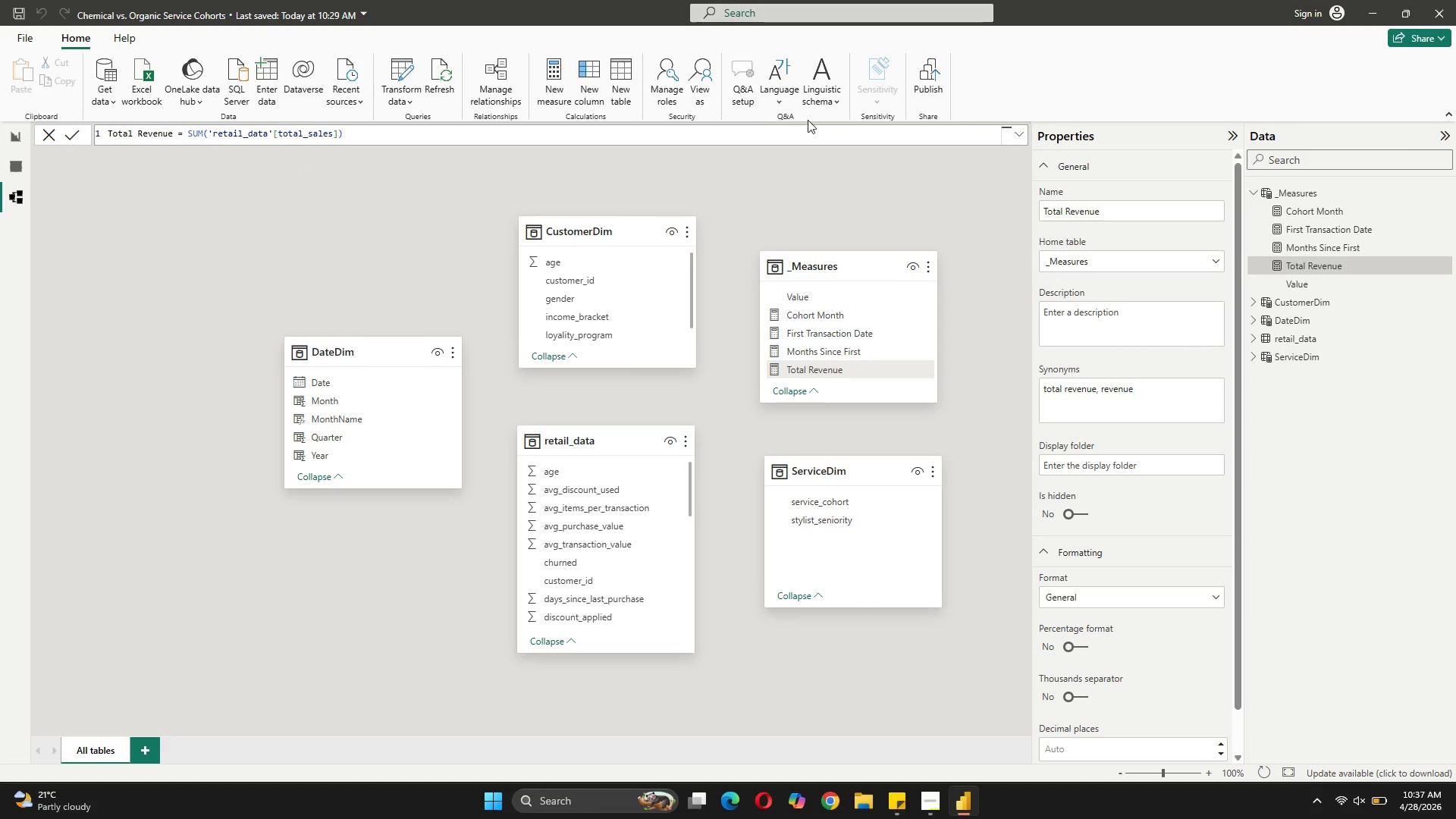 
left_click([552, 96])
 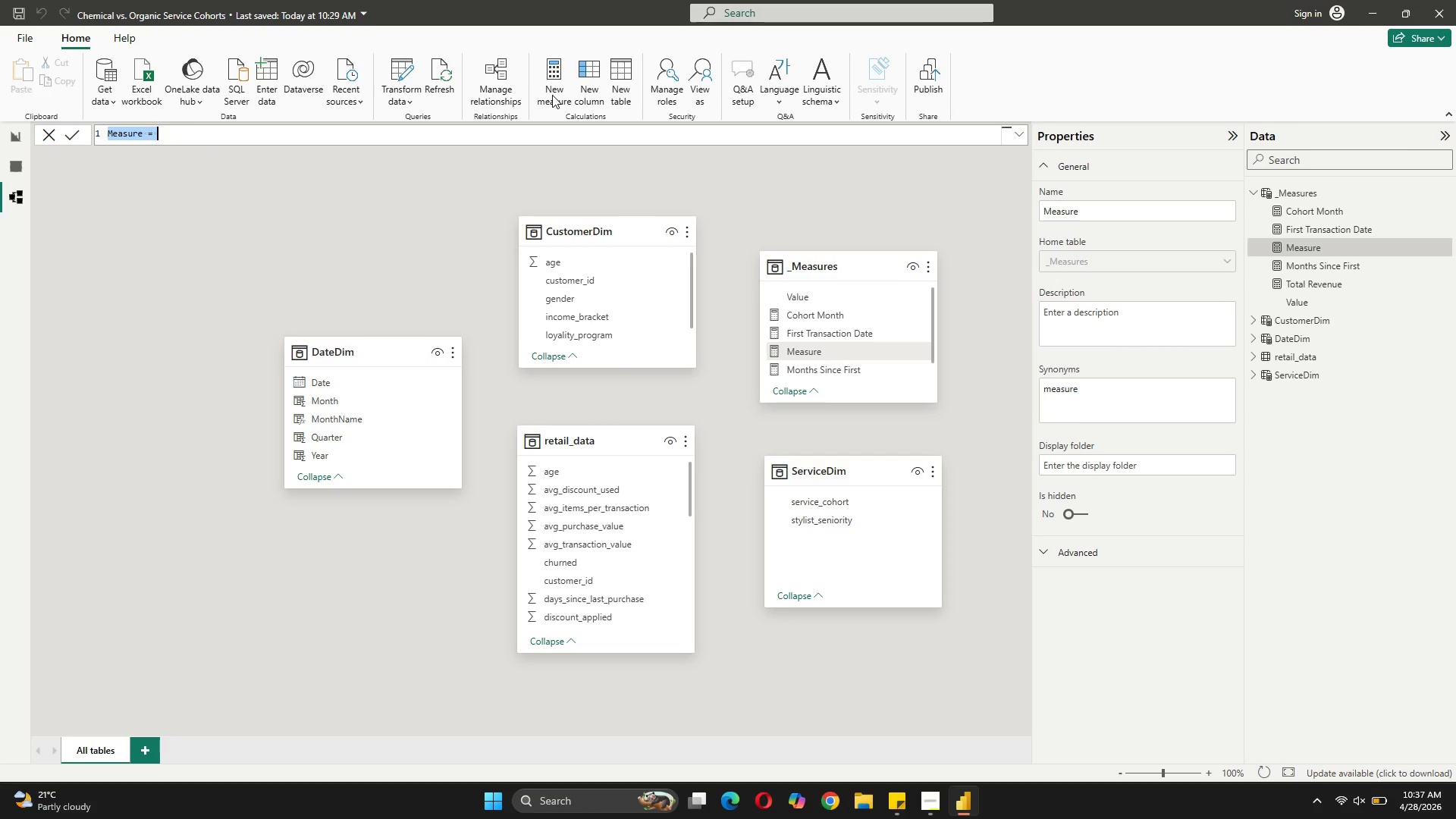 
wait(5.03)
 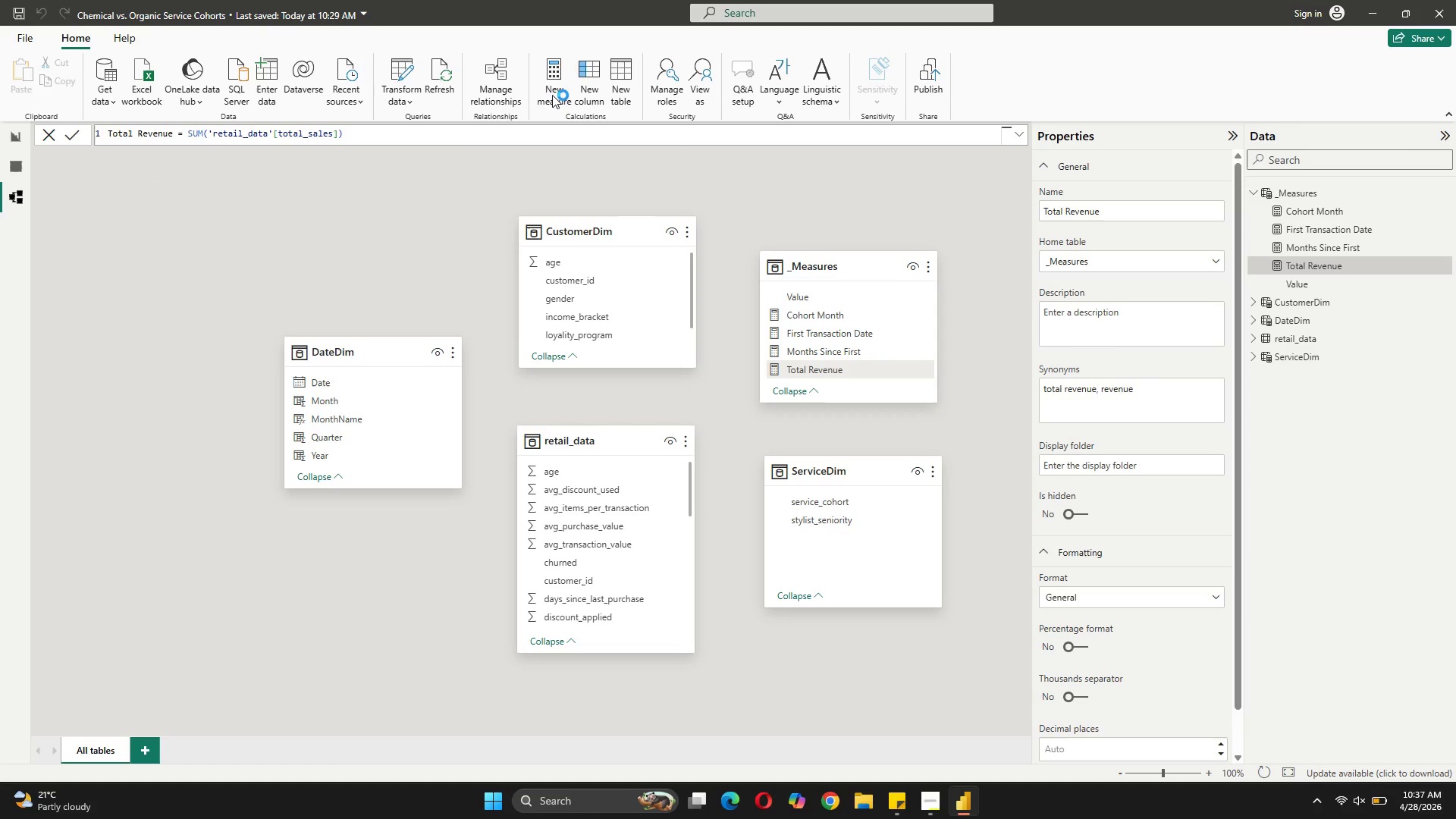 
type(Total Customers = DIST)
 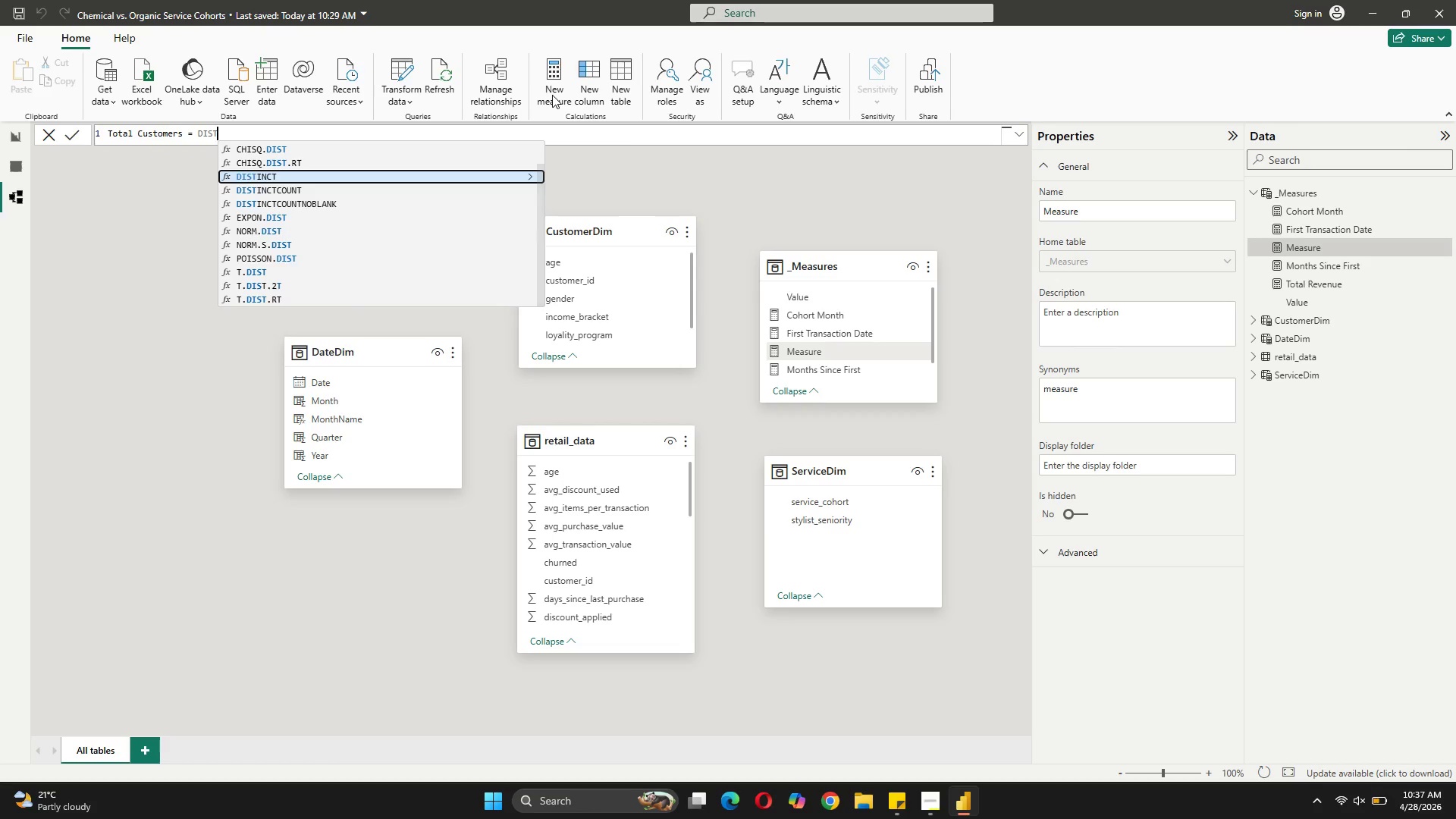 
key(ArrowDown)
 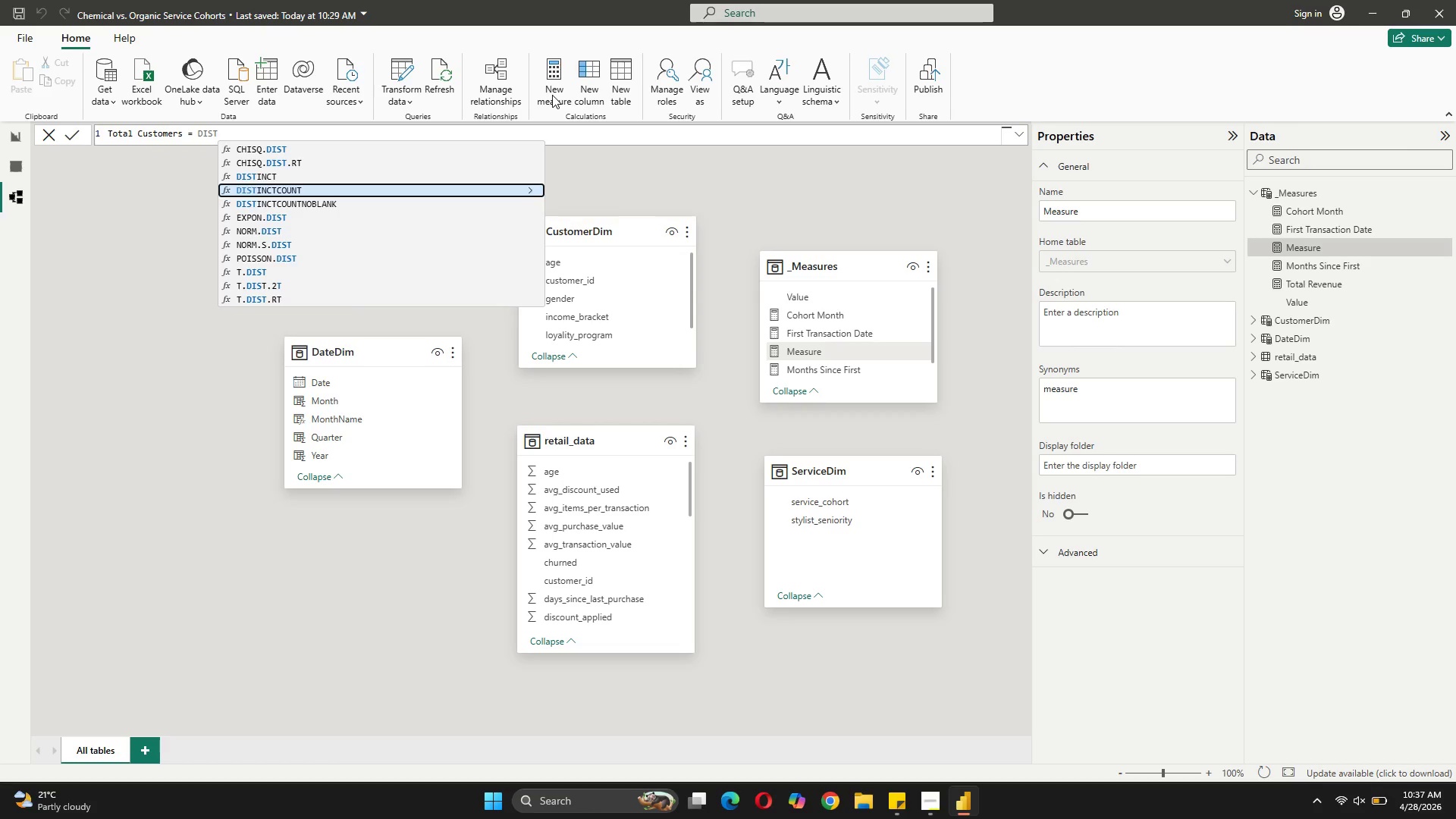 
key(Tab)
 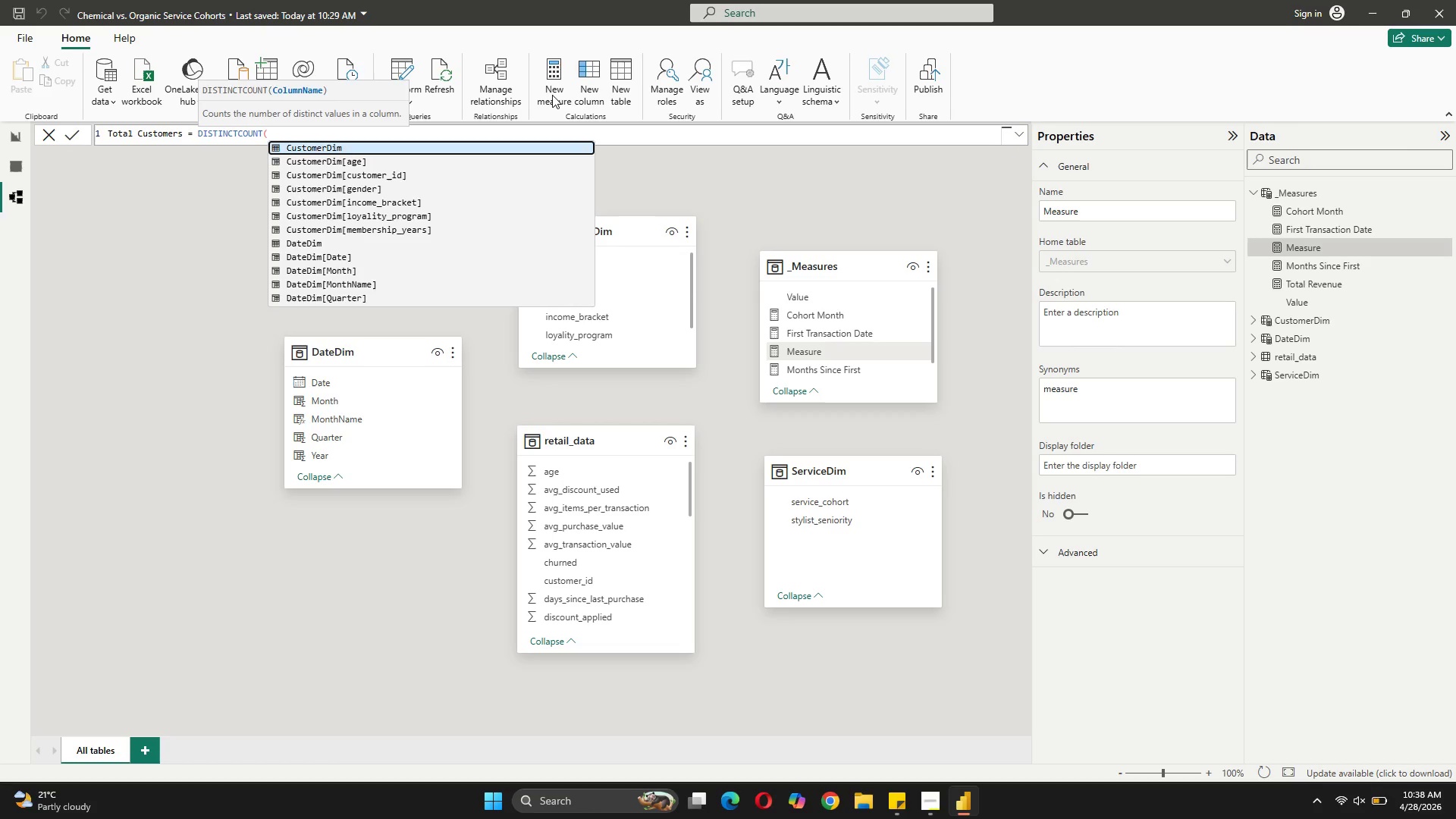 
key(Shift+9)
 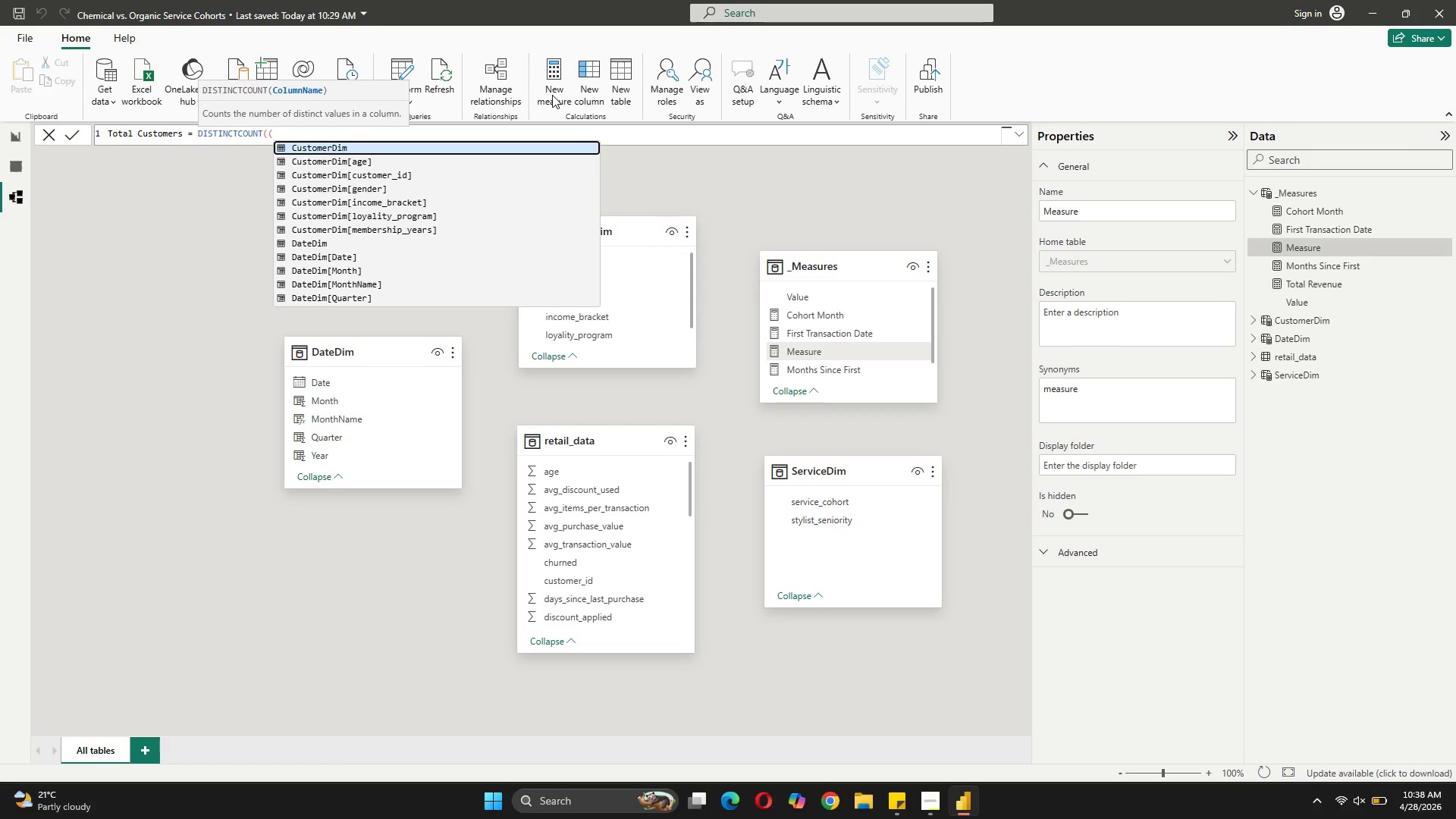 
key(Backspace)
 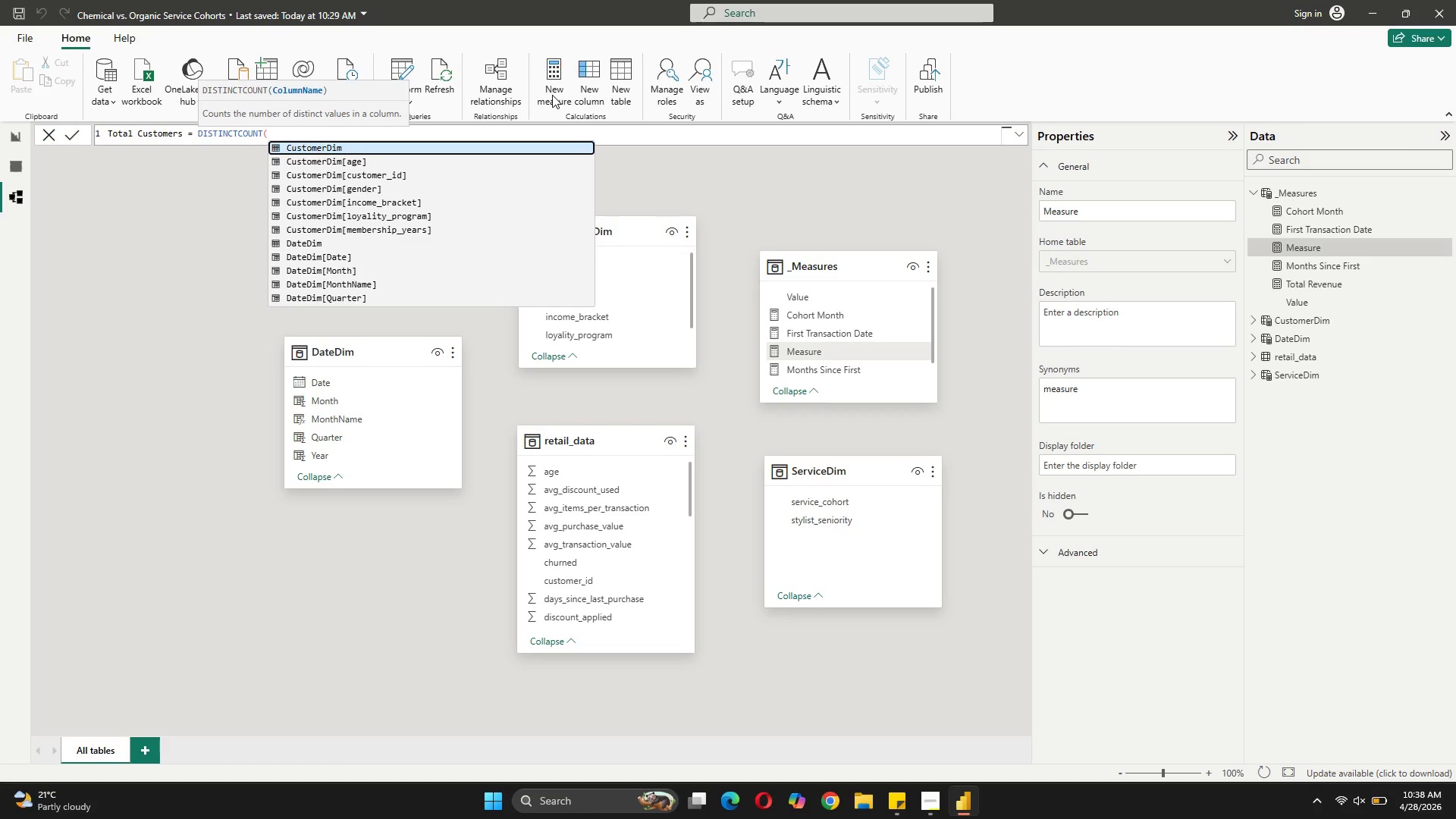 
key(Quote)
 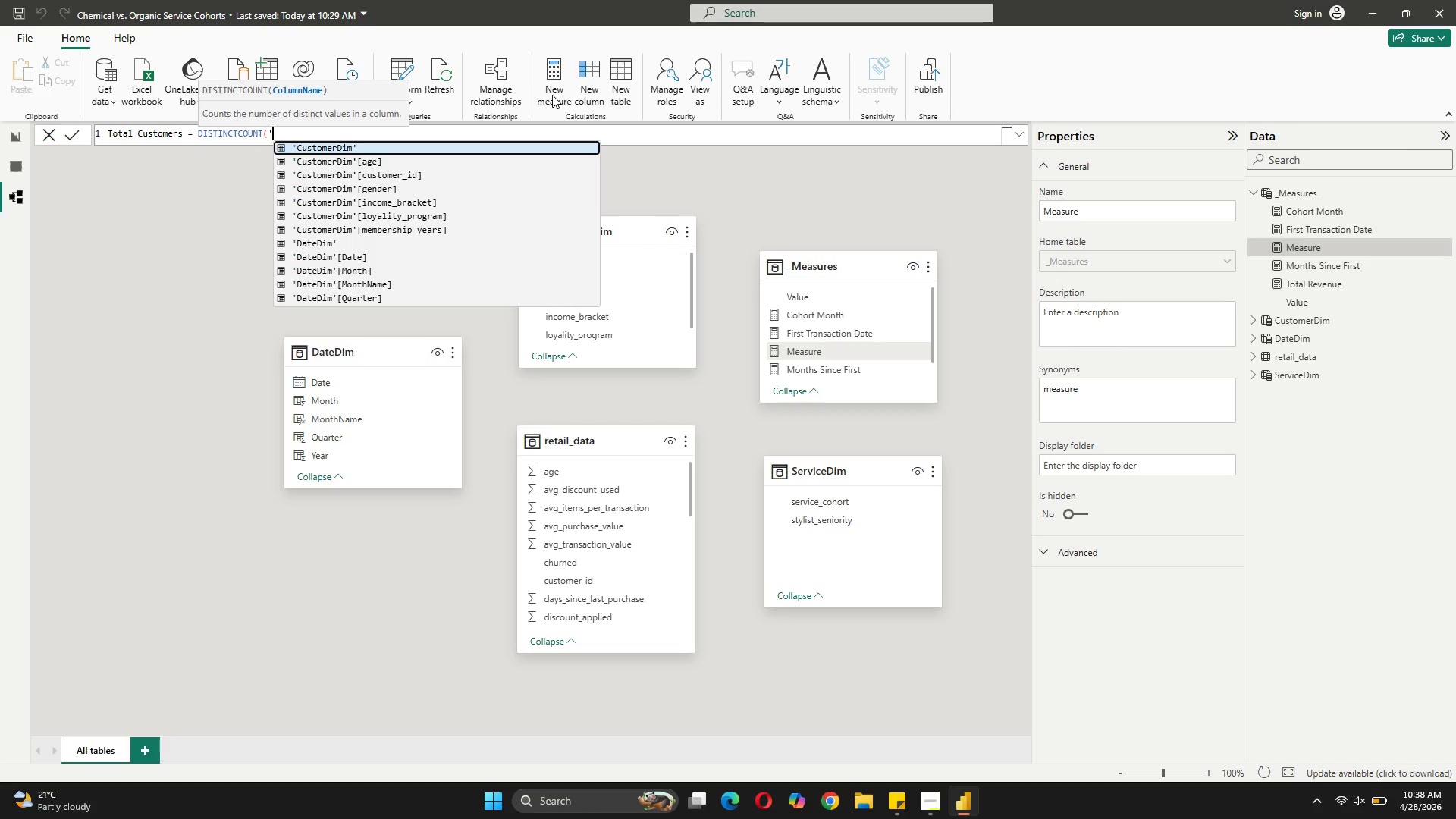 
scroll: coordinate [508, 202], scroll_direction: down, amount: 6.0
 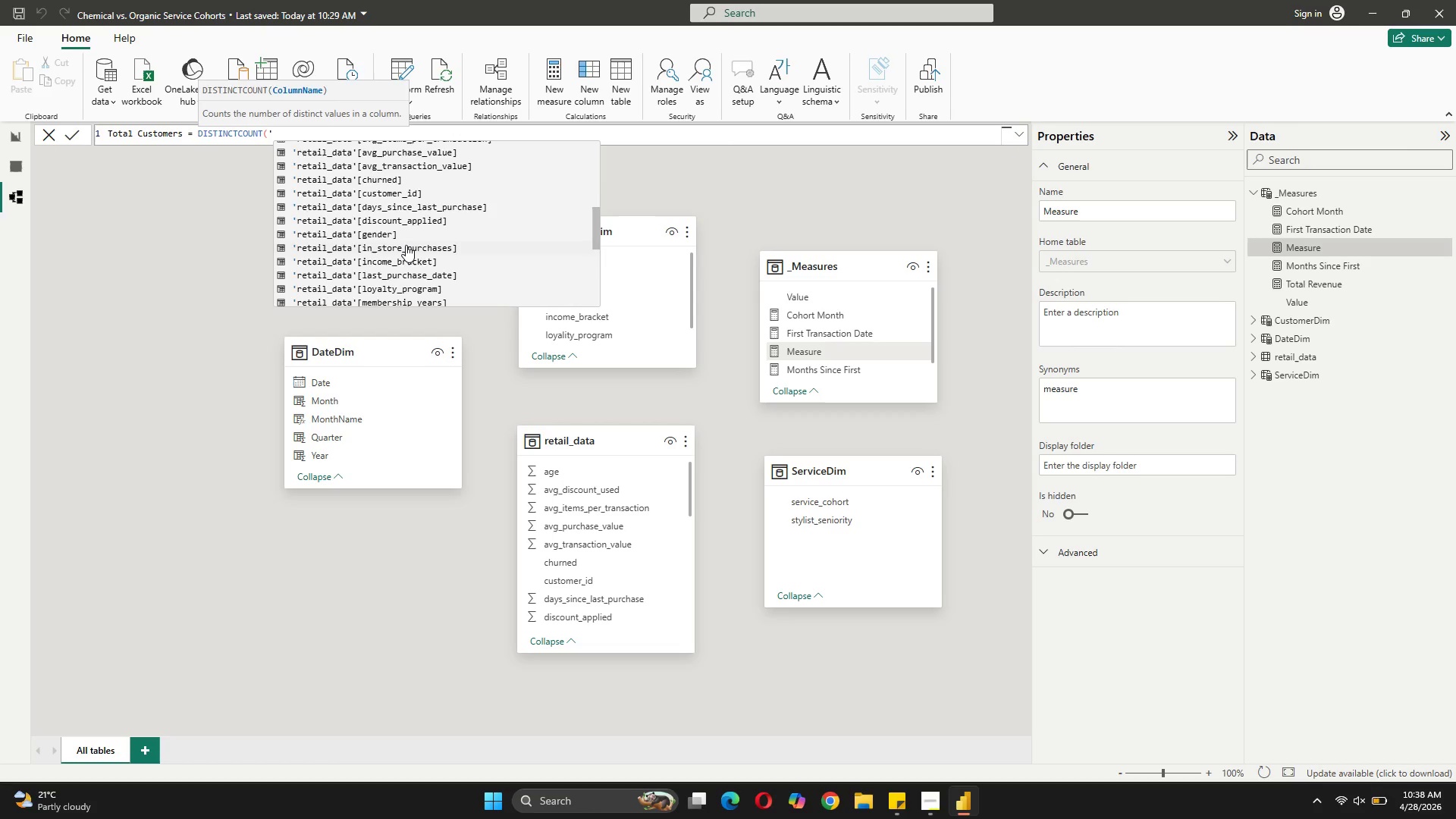 
left_click([447, 192])
 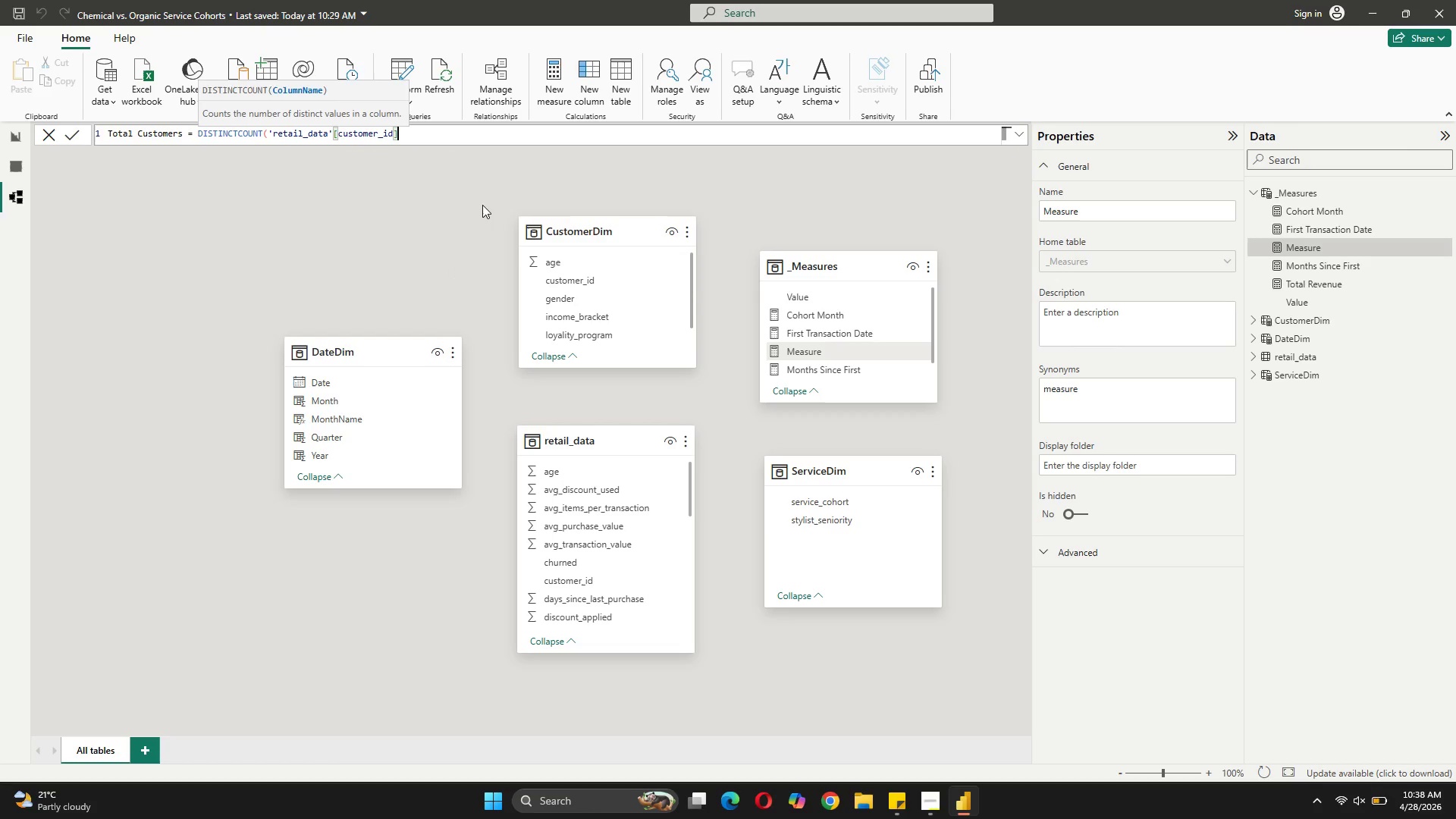 
key(Shift+0)
 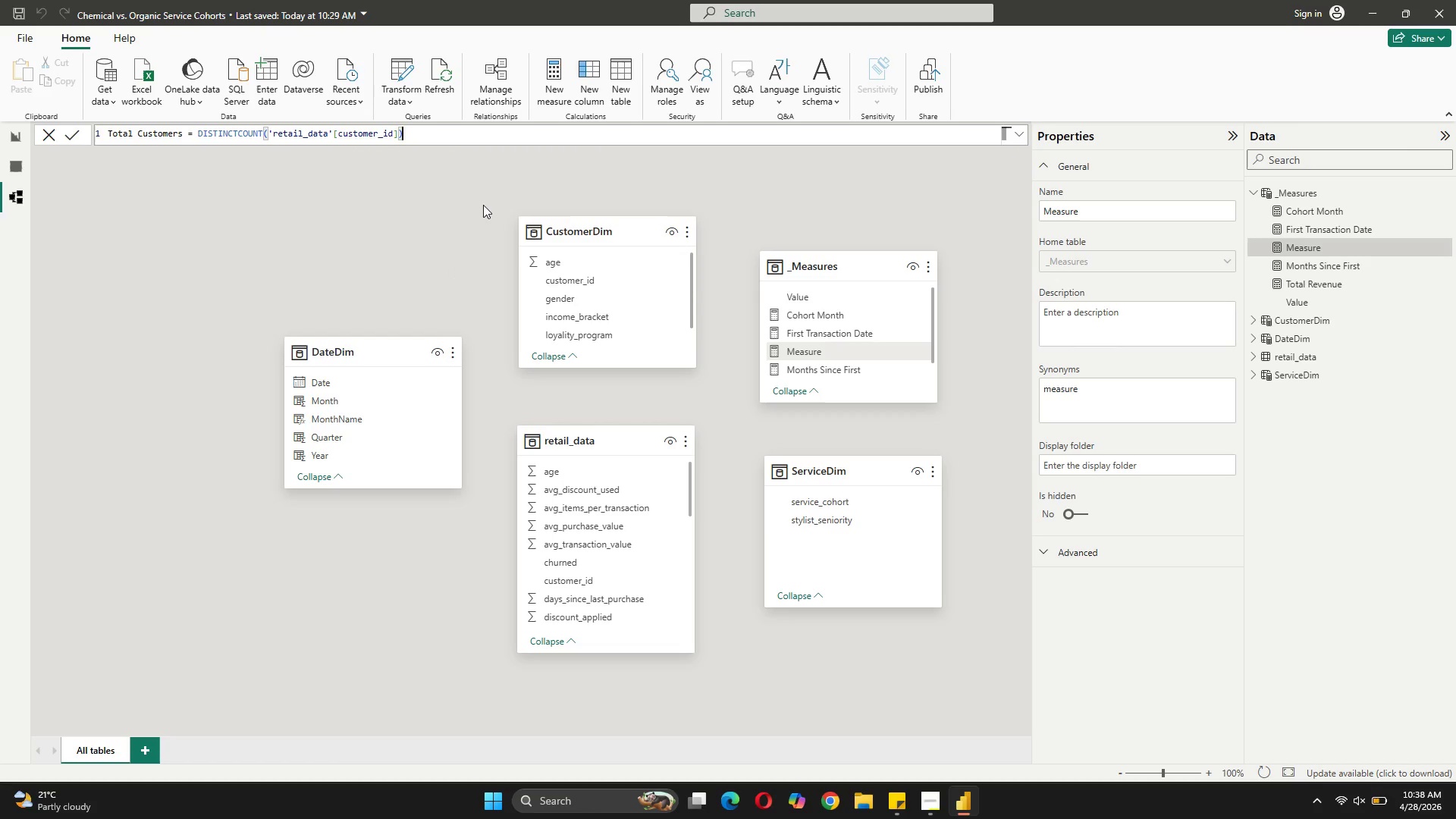 
key(Enter)
 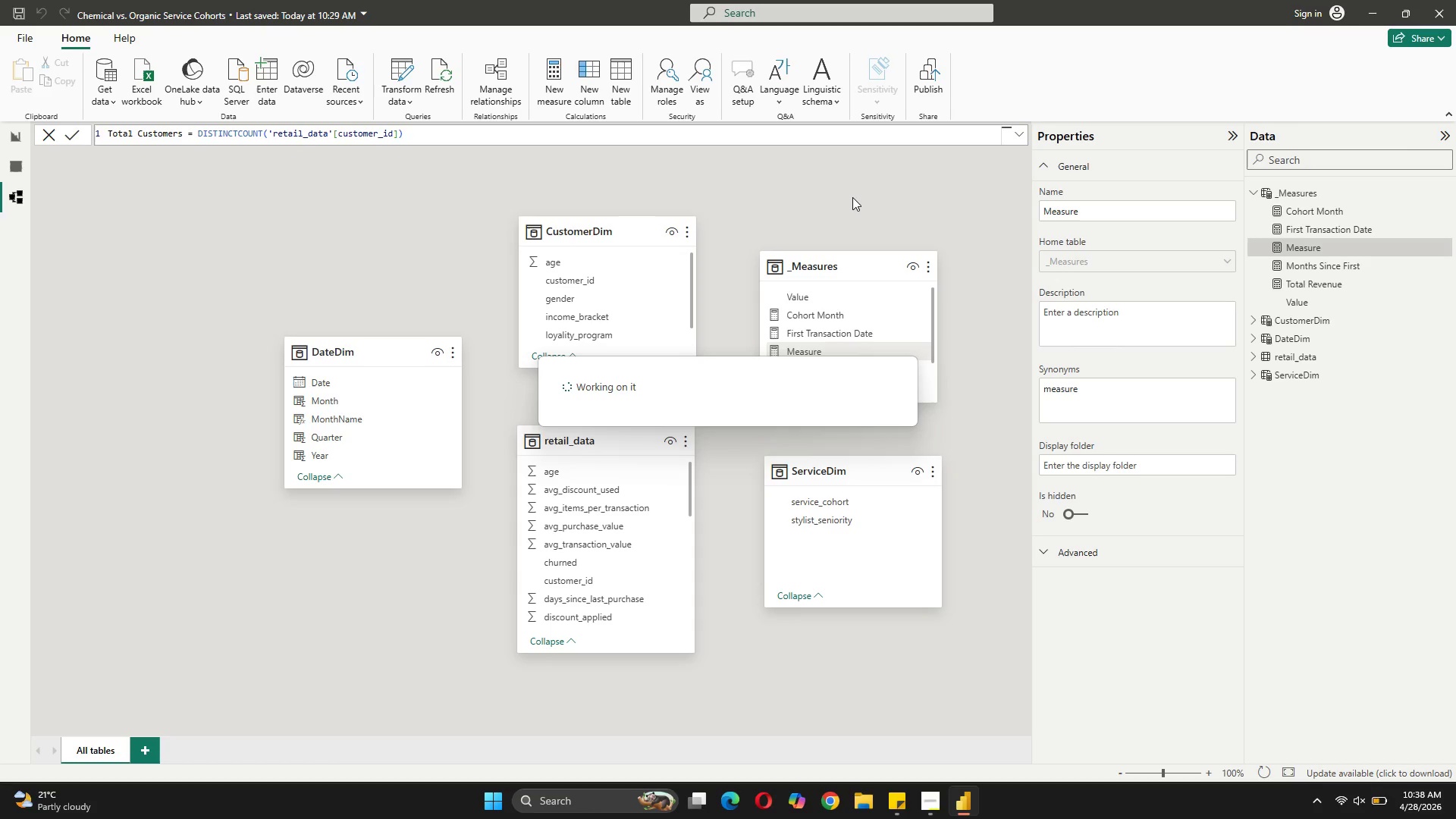 
wait(27.92)
 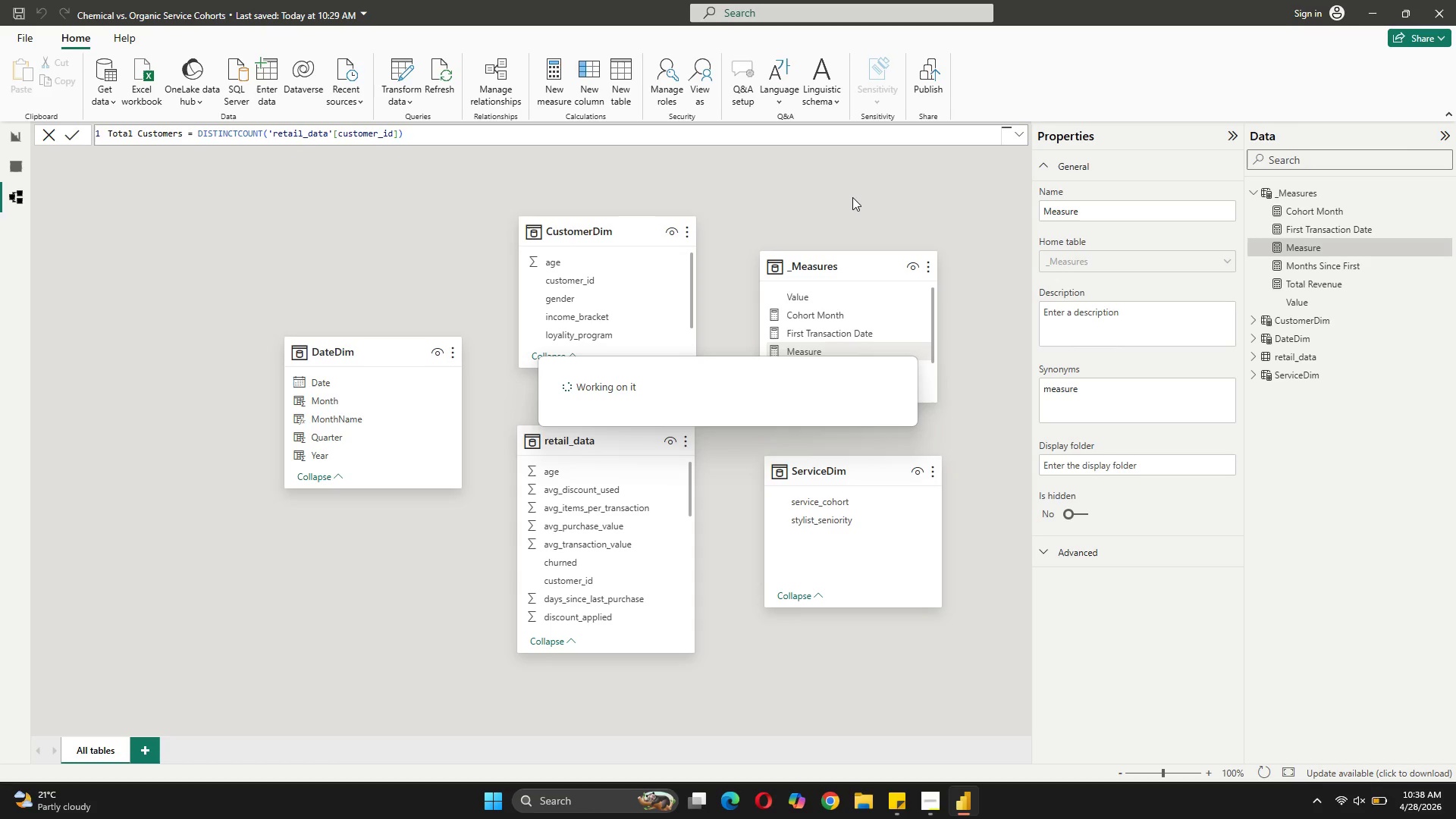 
right_click([964, 788])
 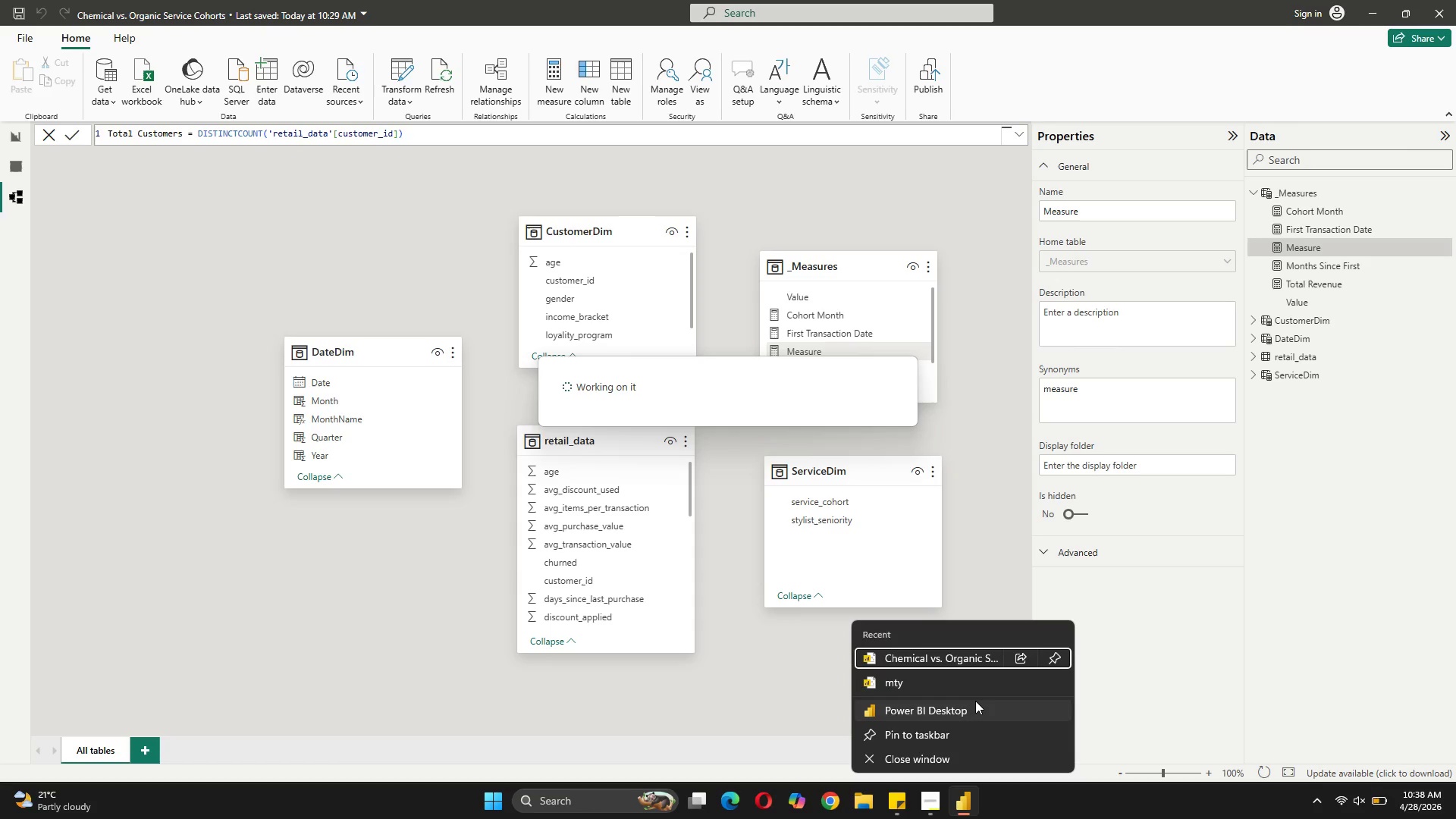 
left_click([981, 716])
 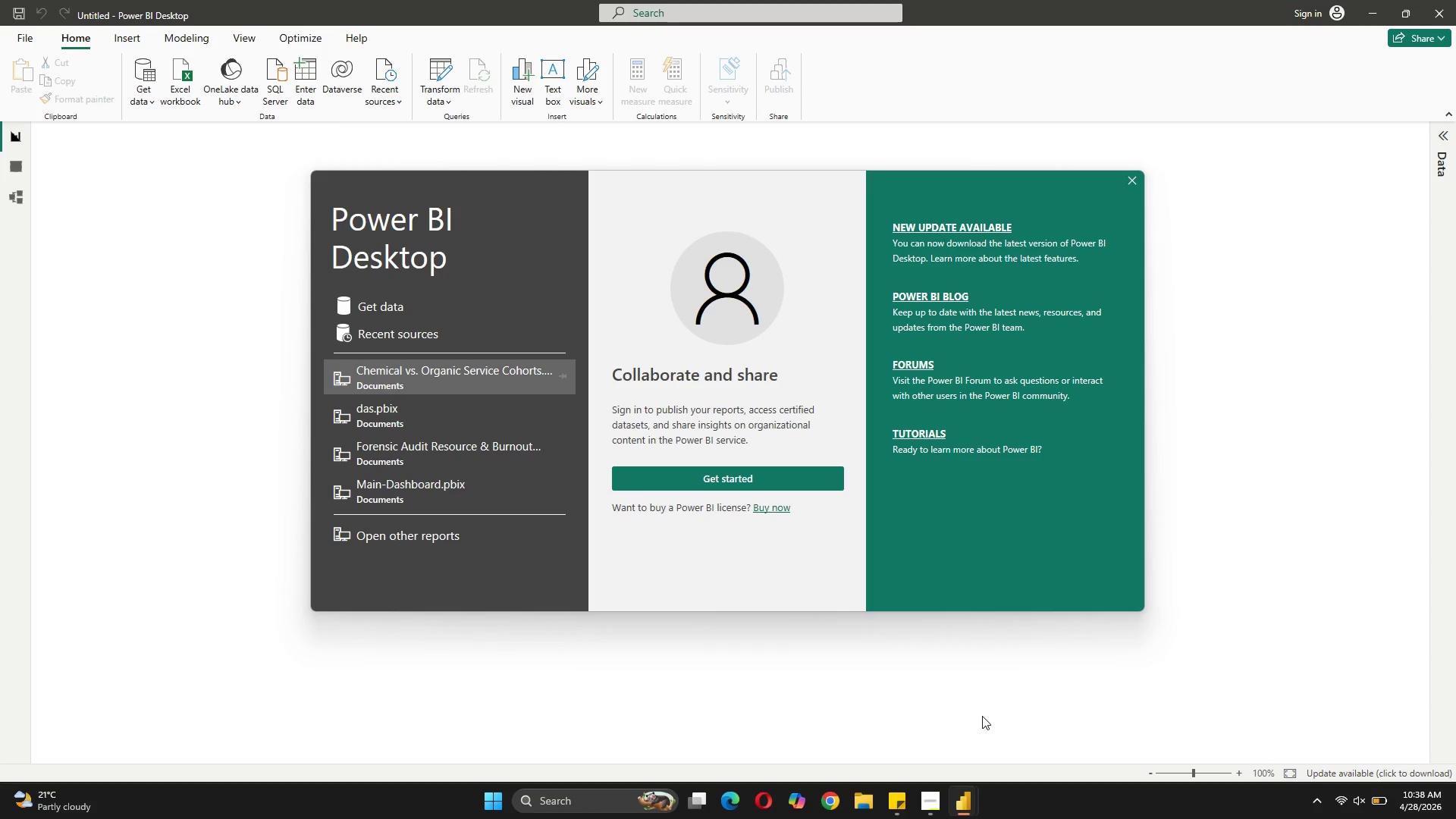 
wait(16.0)
 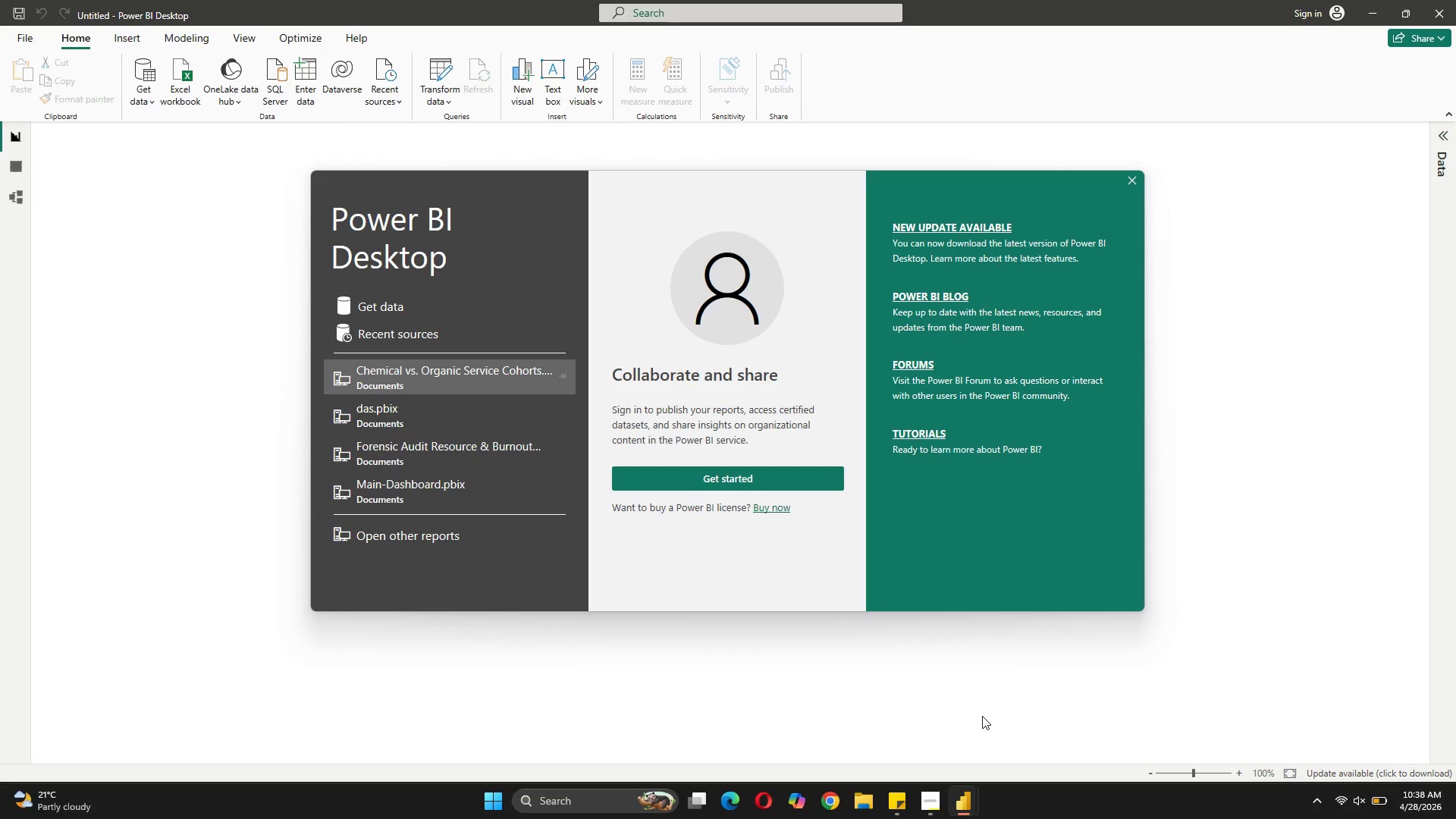 
left_click([393, 406])
 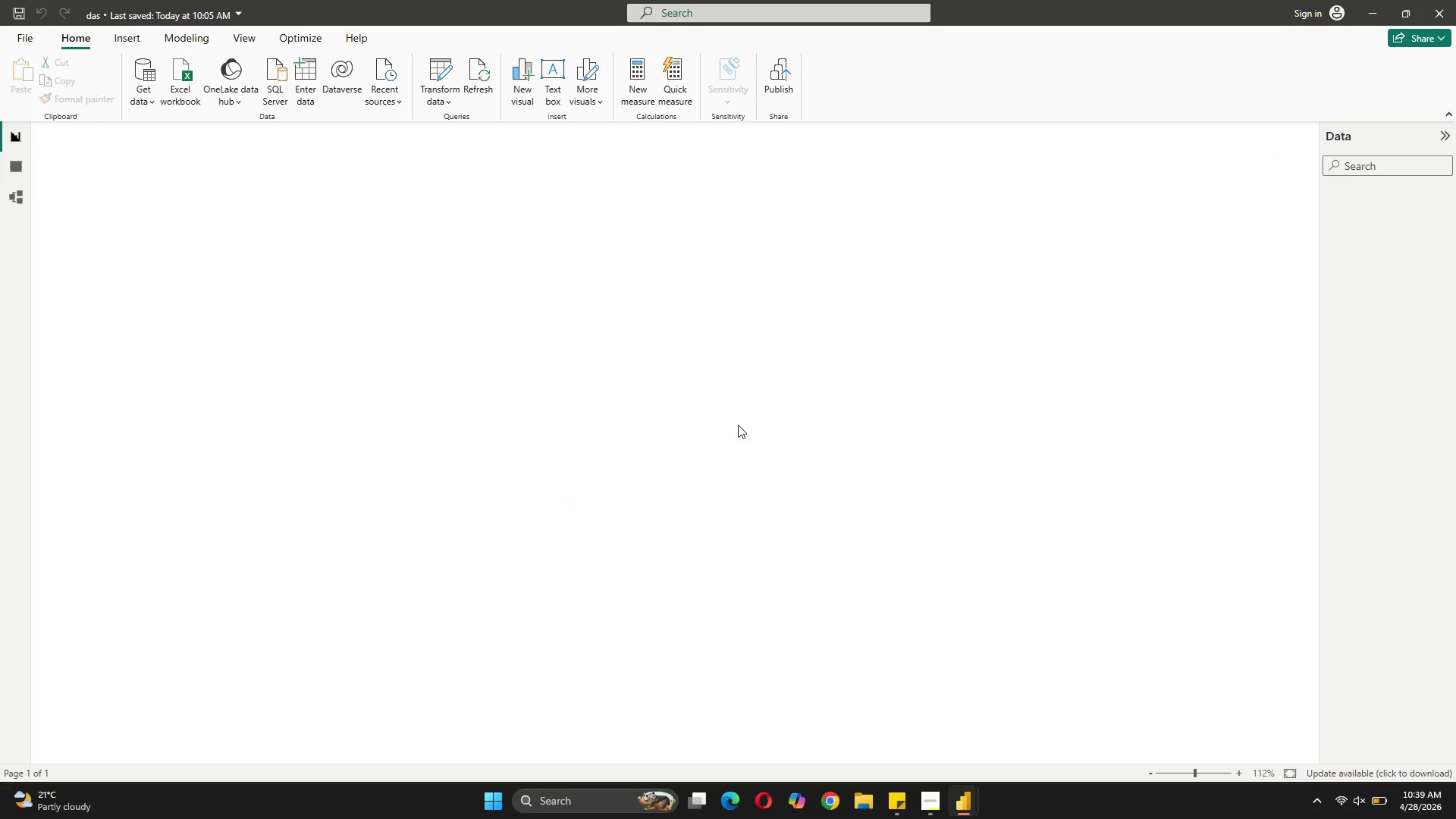 
wait(11.59)
 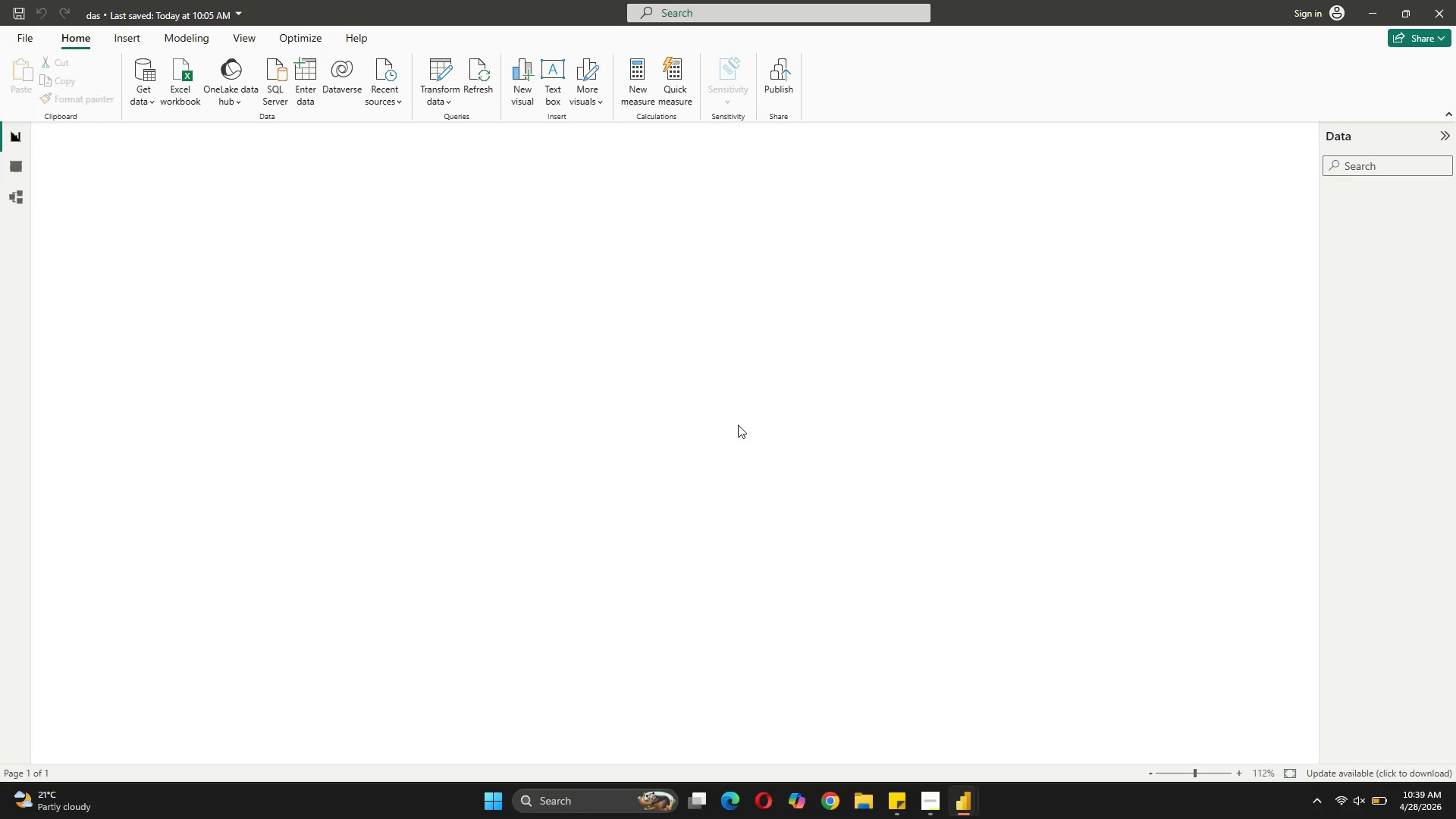 
left_click([1381, 12])
 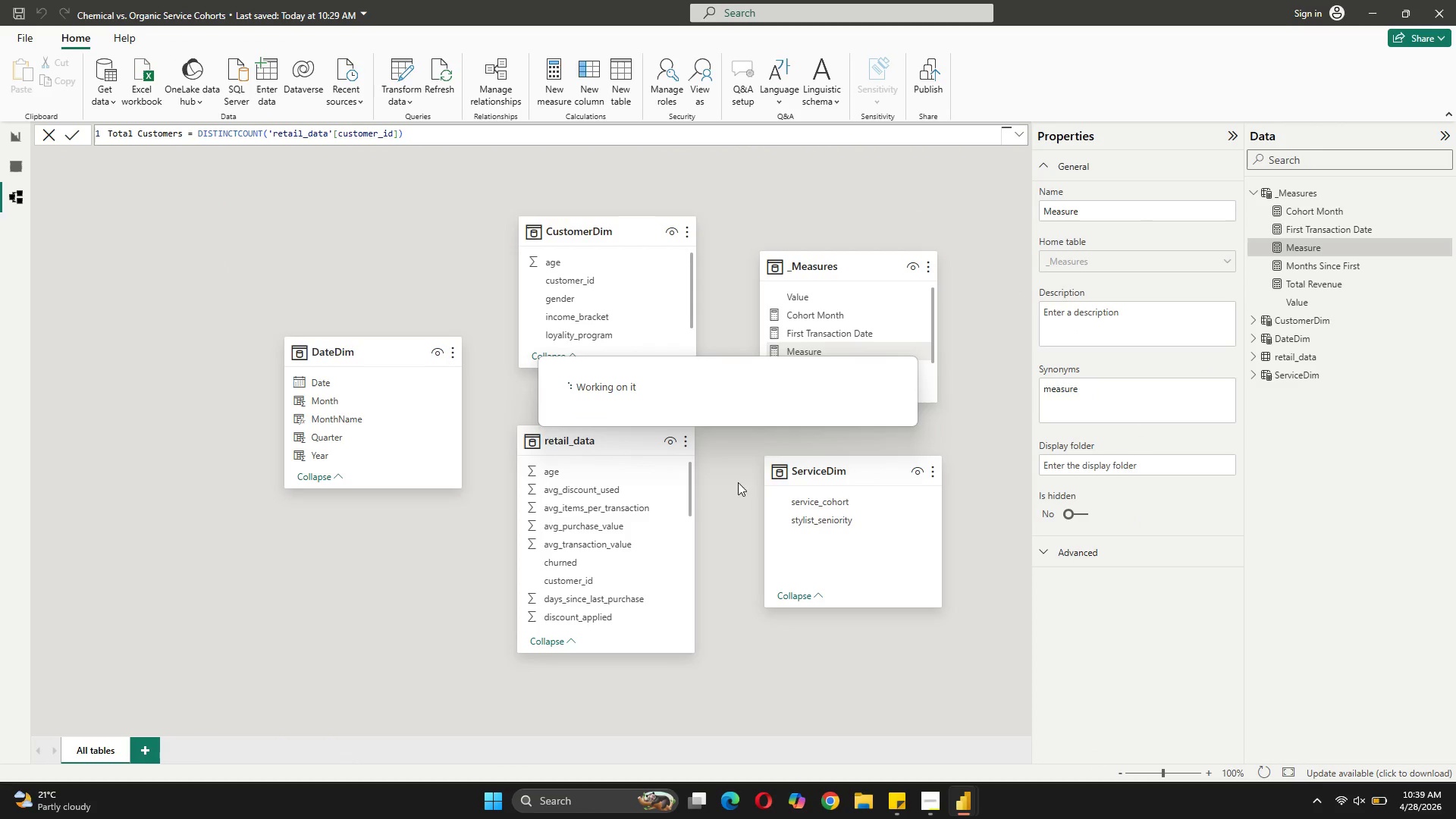 
double_click([738, 421])
 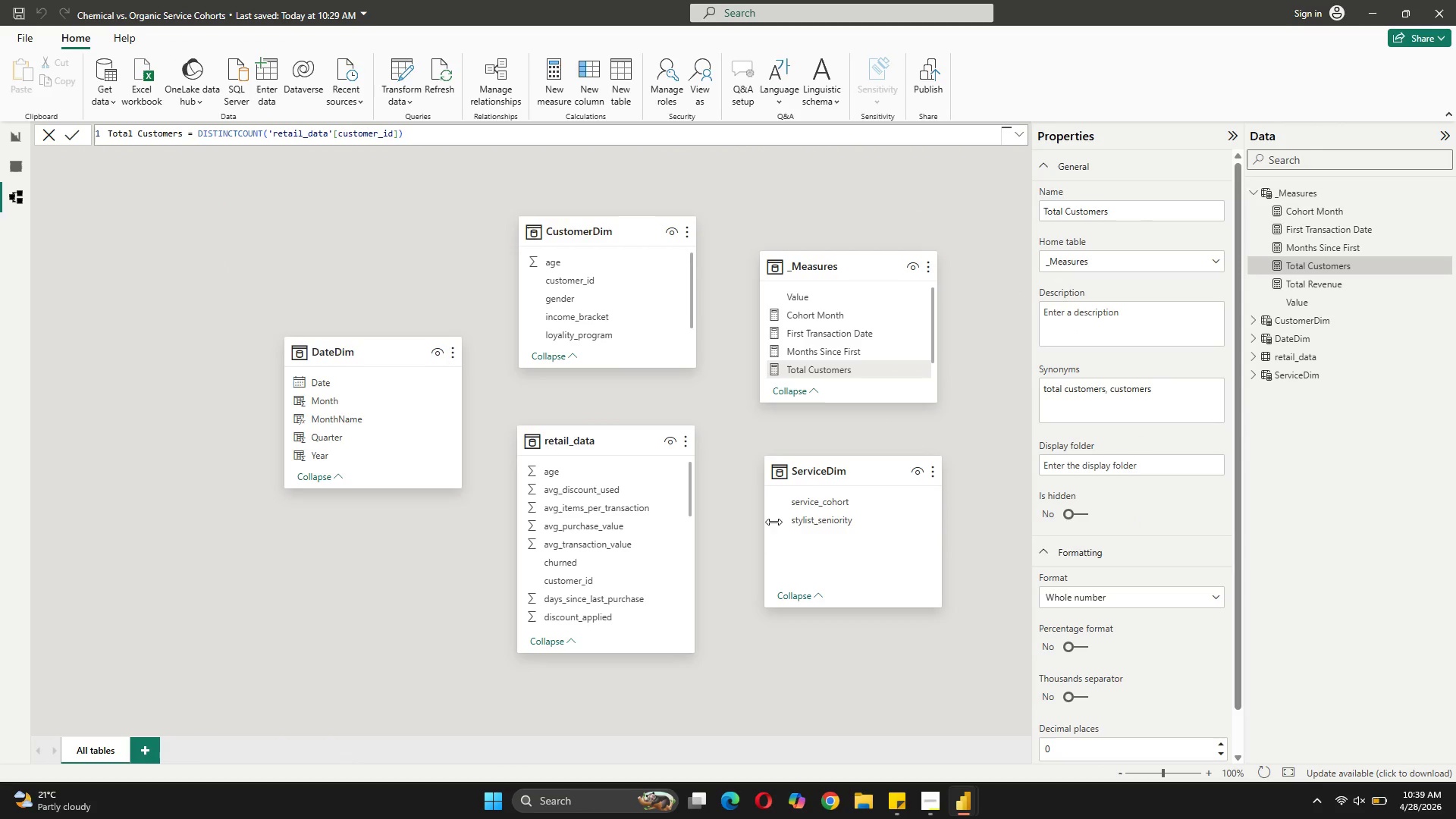 
mouse_move([529, 81])
 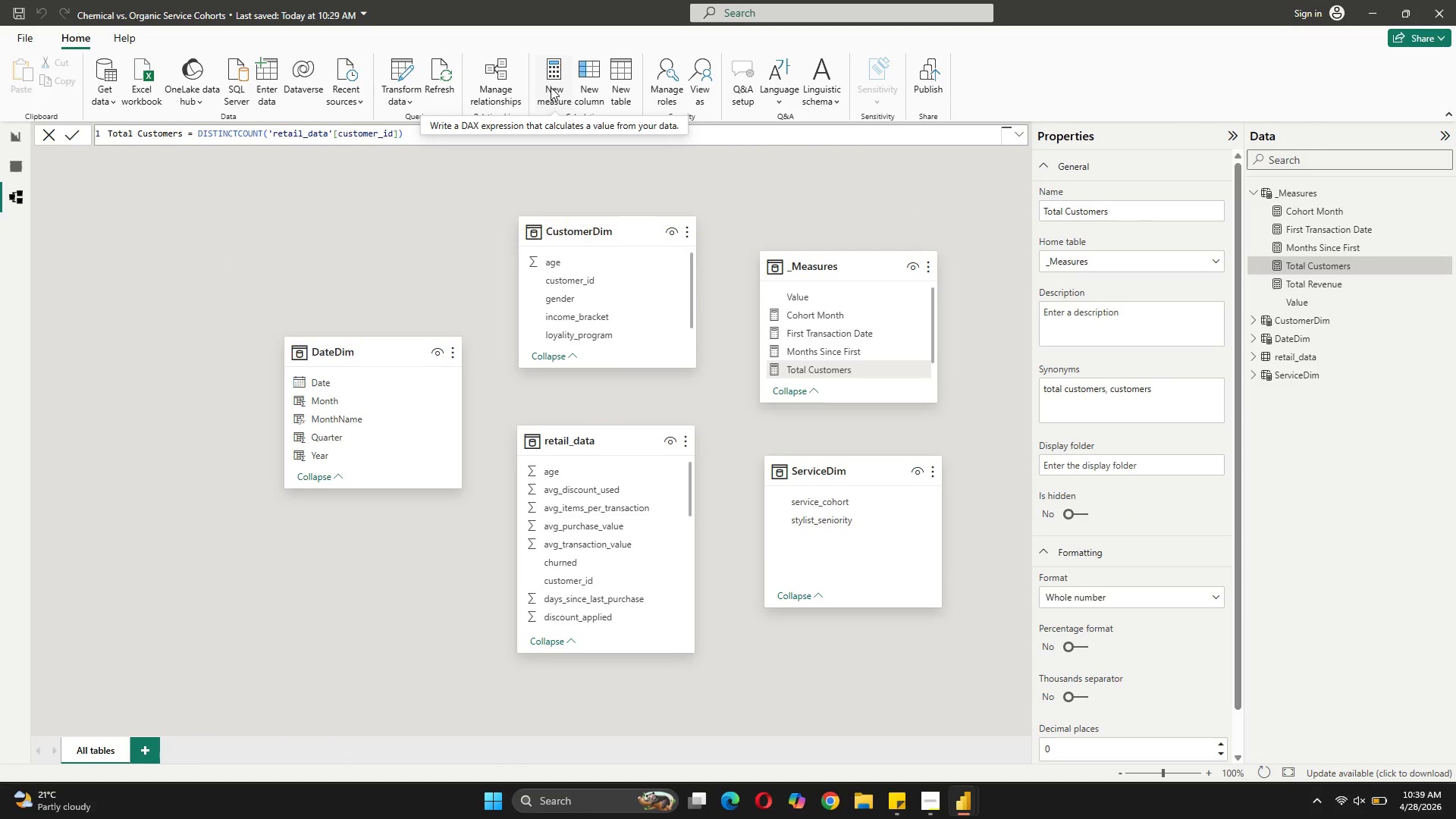 
left_click([551, 87])
 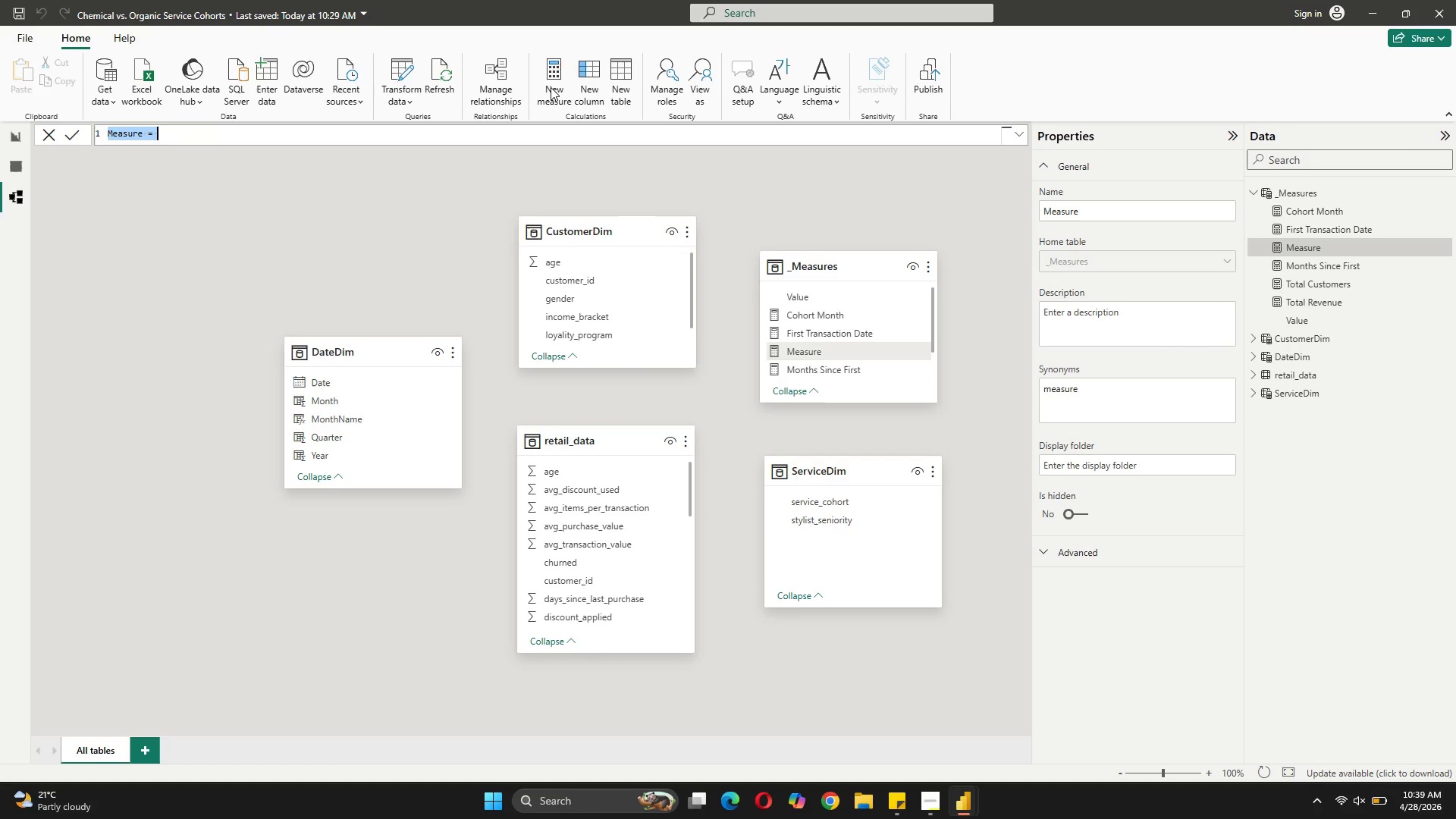 
type(Total Customers = COUNT)
 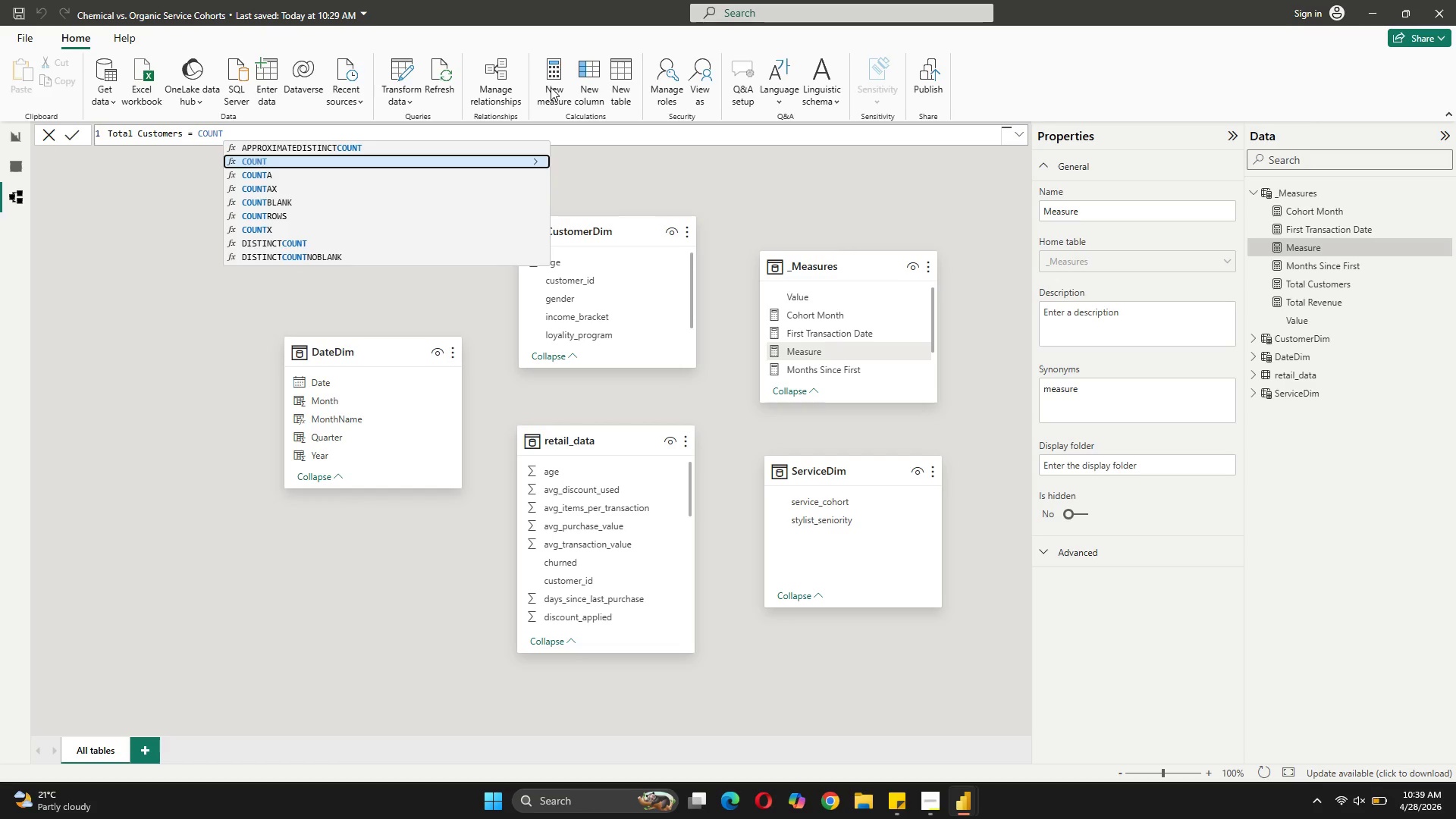 
key(ArrowDown)
 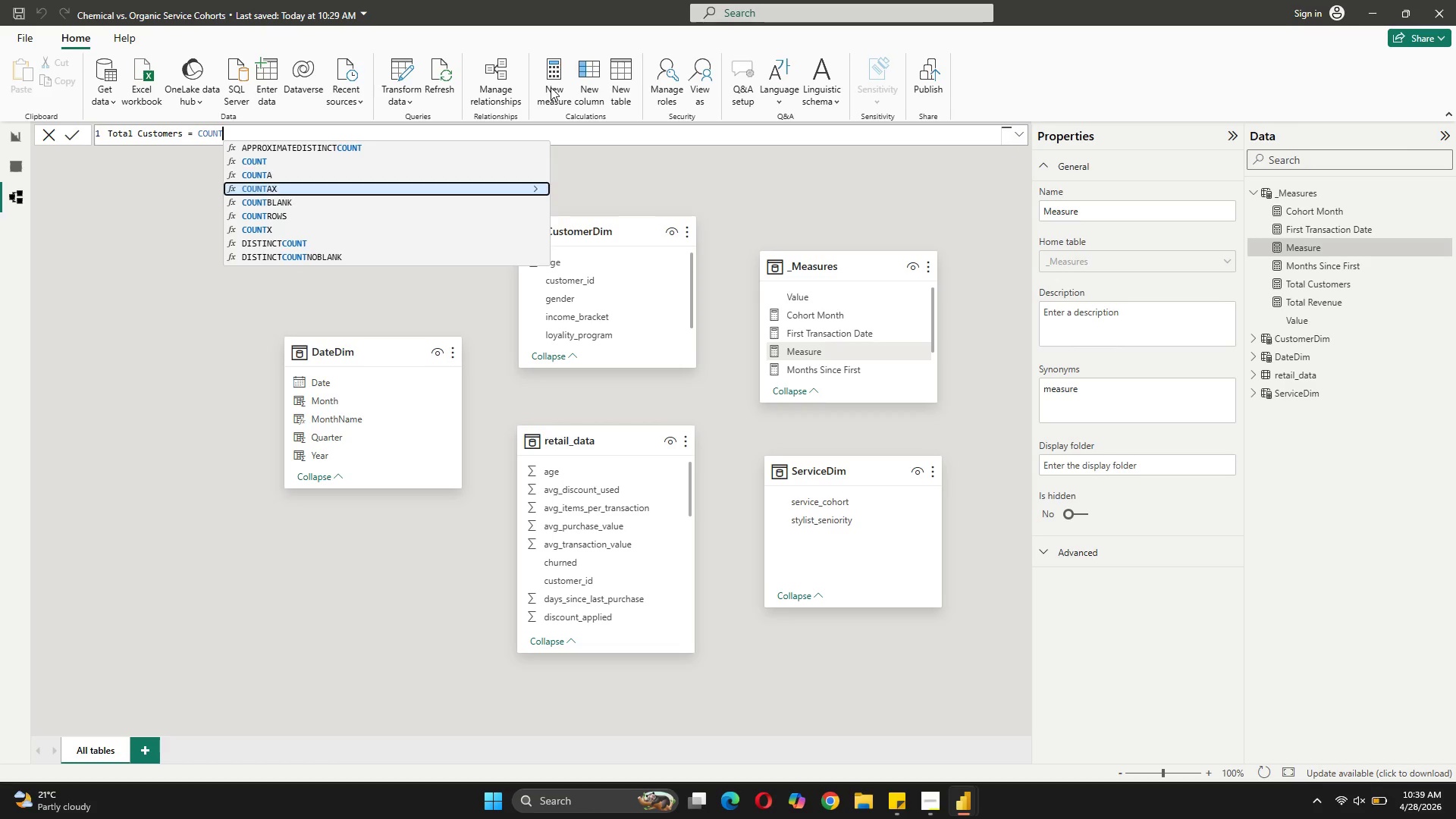 
key(ArrowDown)
 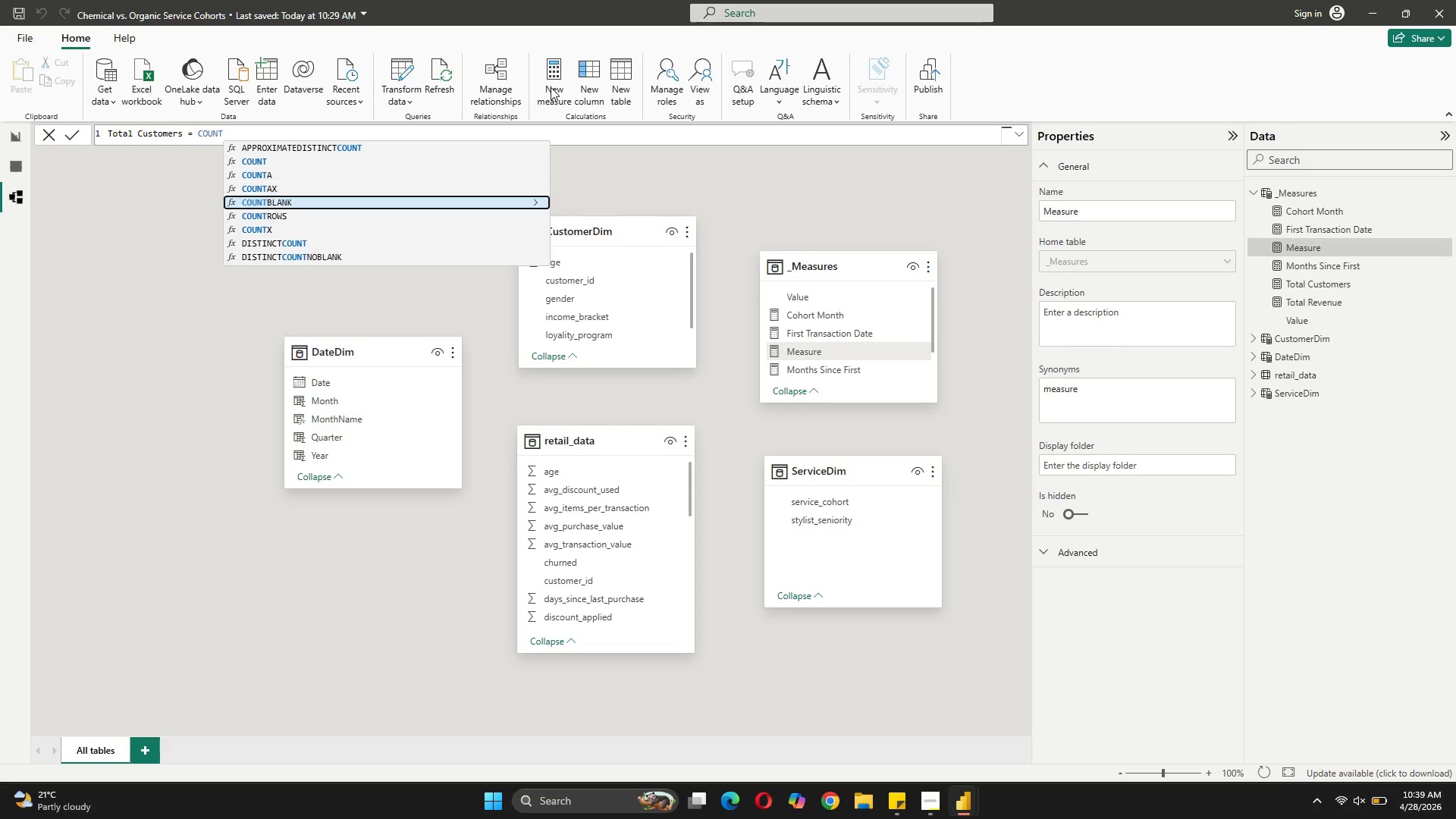 
key(ArrowDown)
 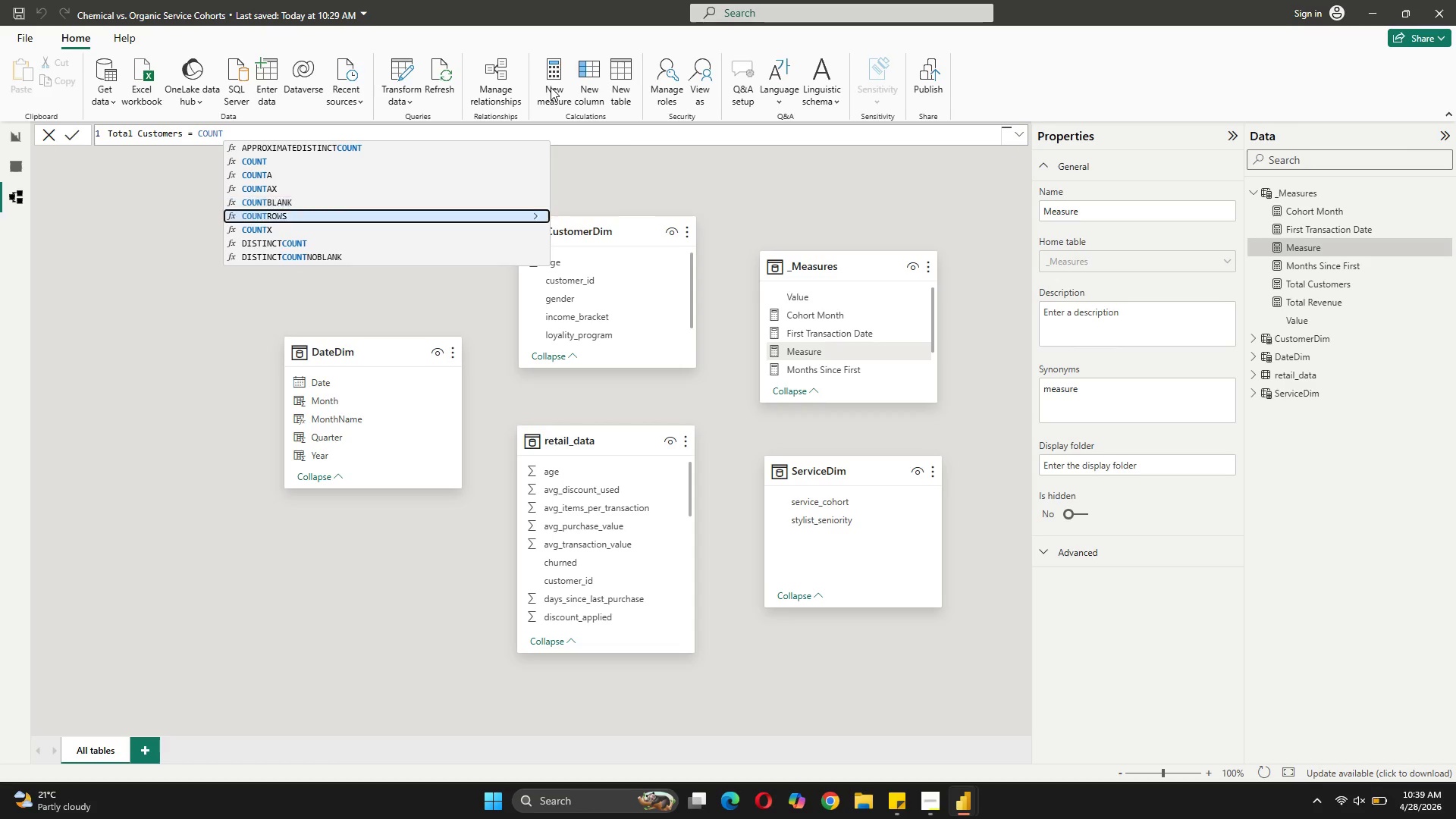 
key(ArrowDown)
 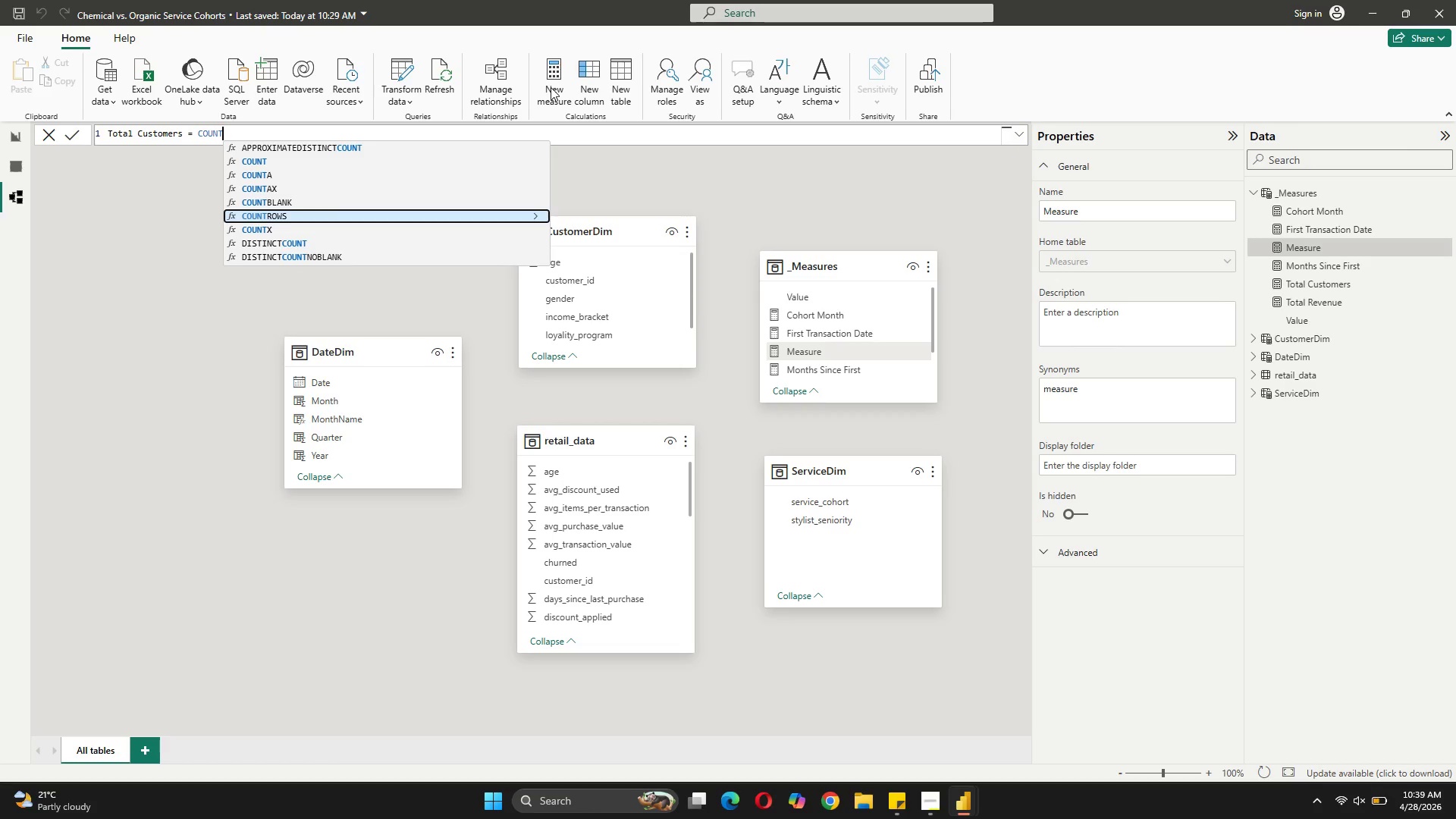 
key(Tab)
 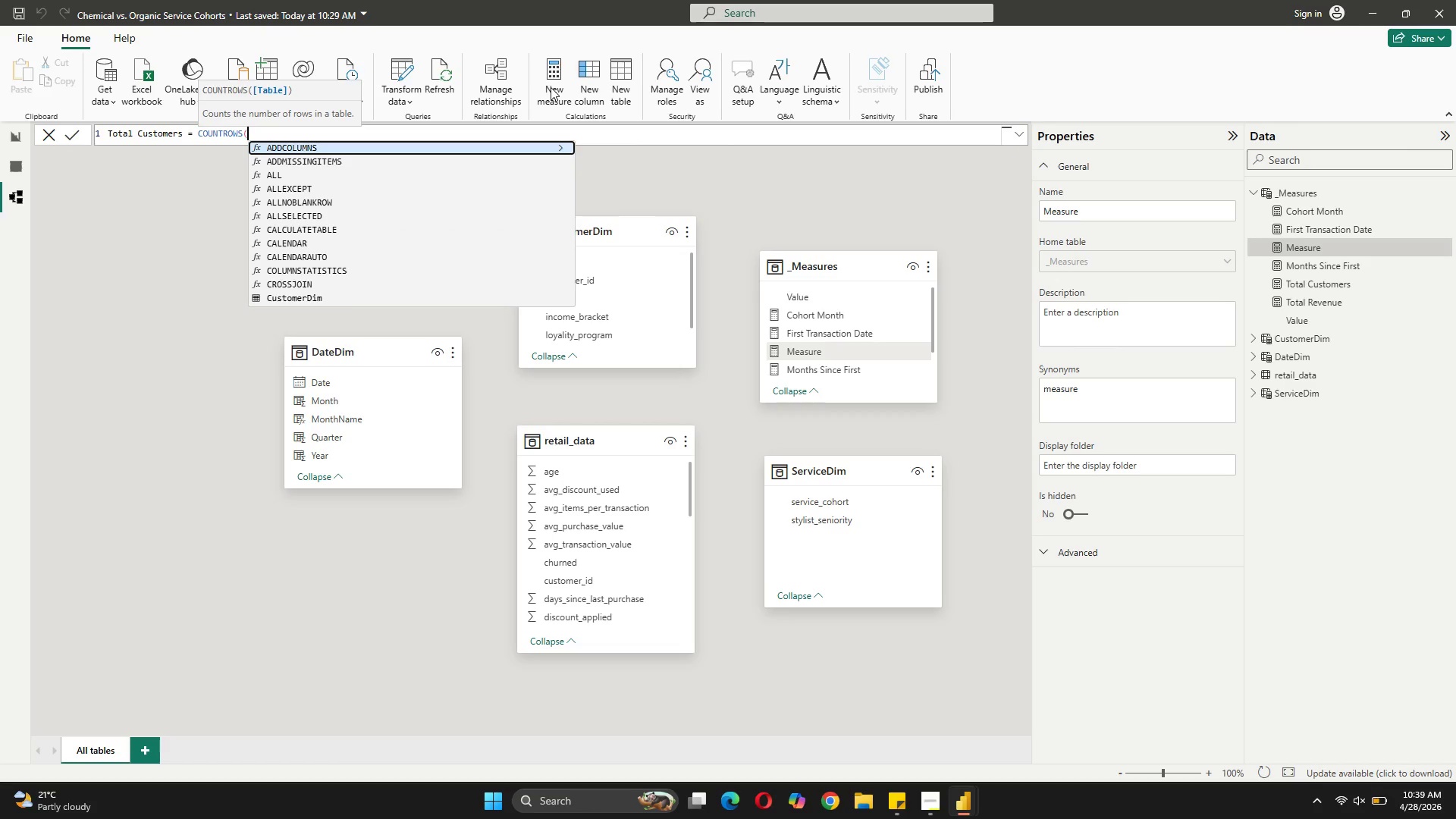 
key(Quote)
 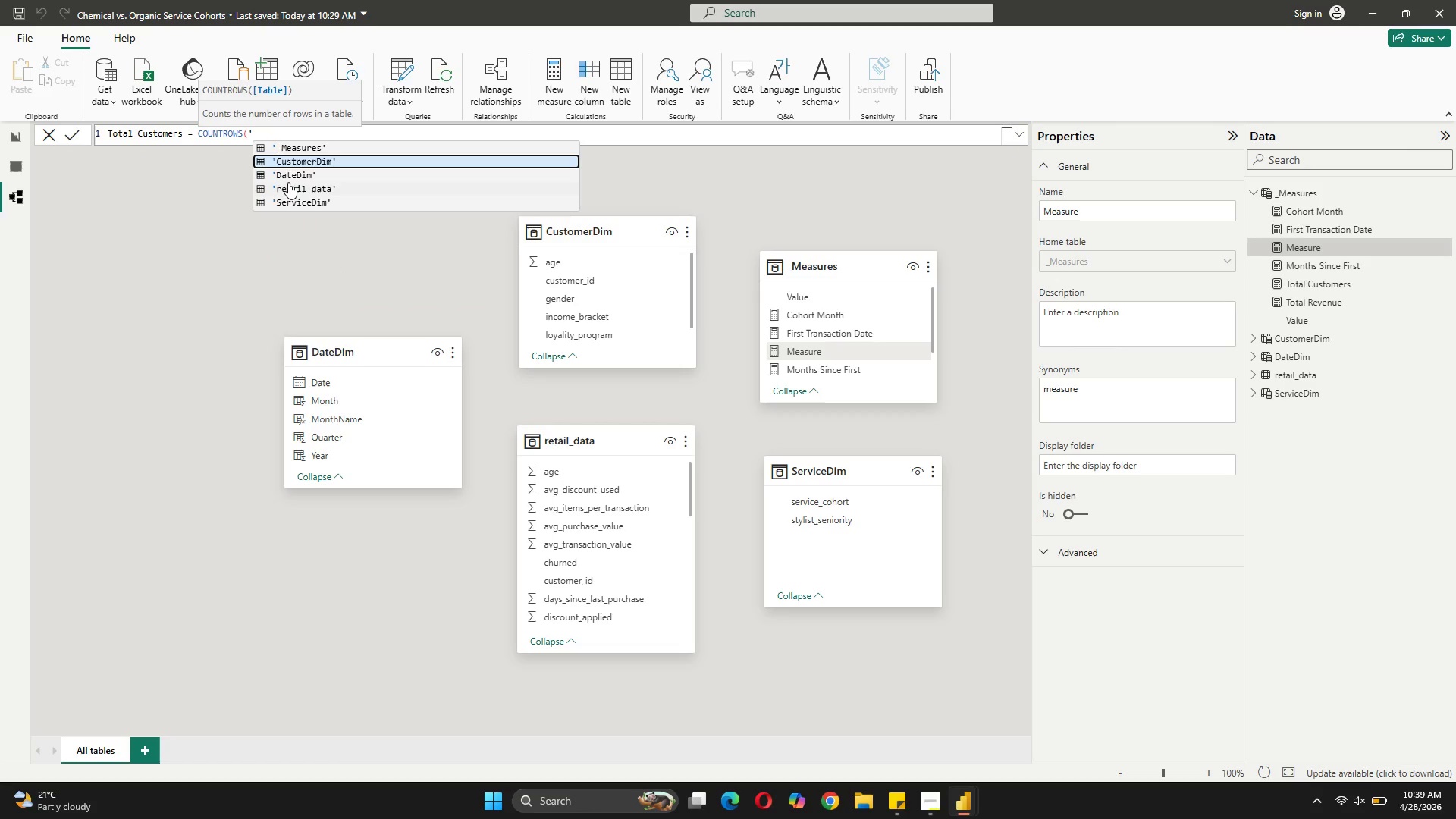 
left_click([289, 182])
 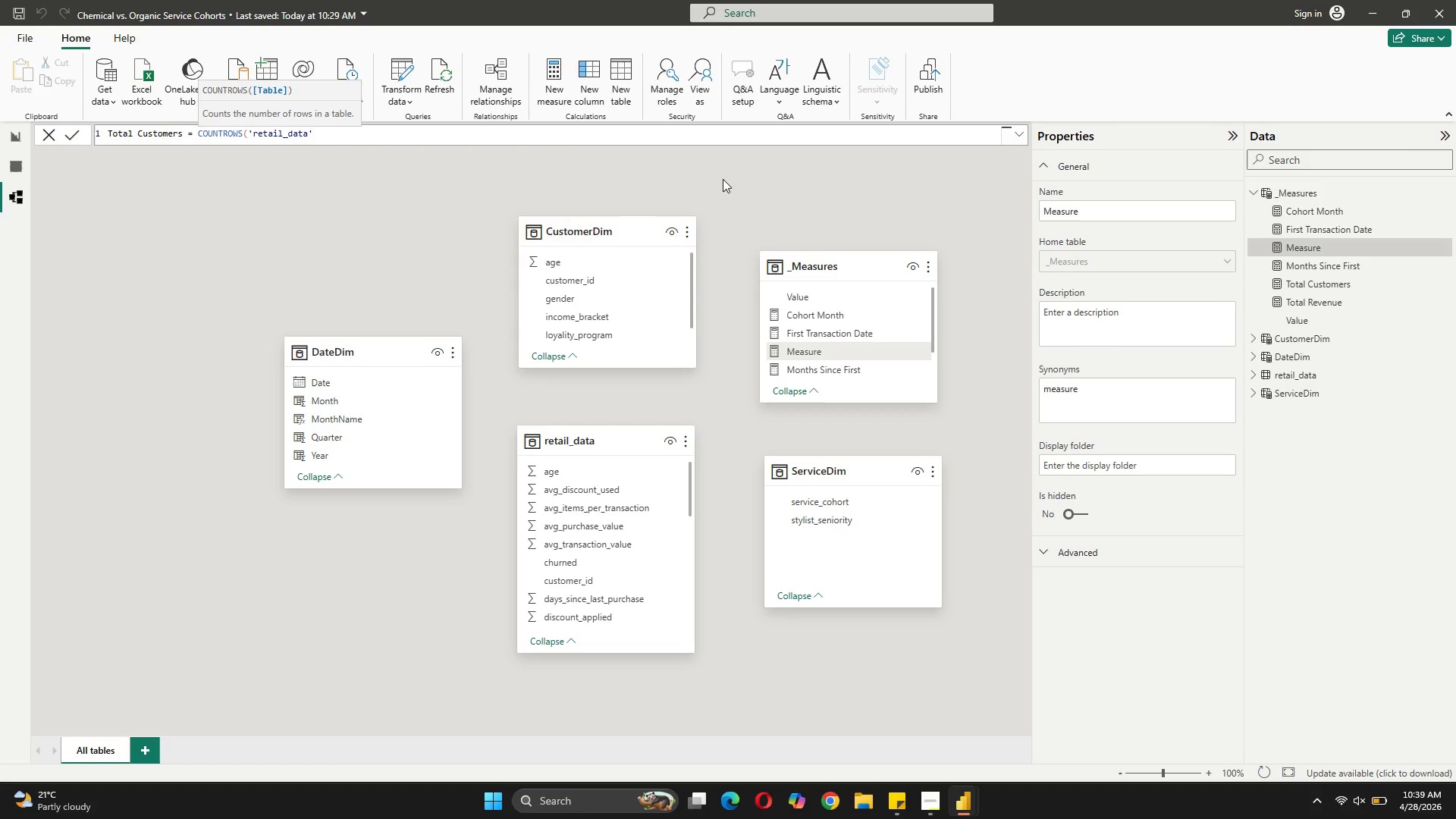 
key(Shift+0)
 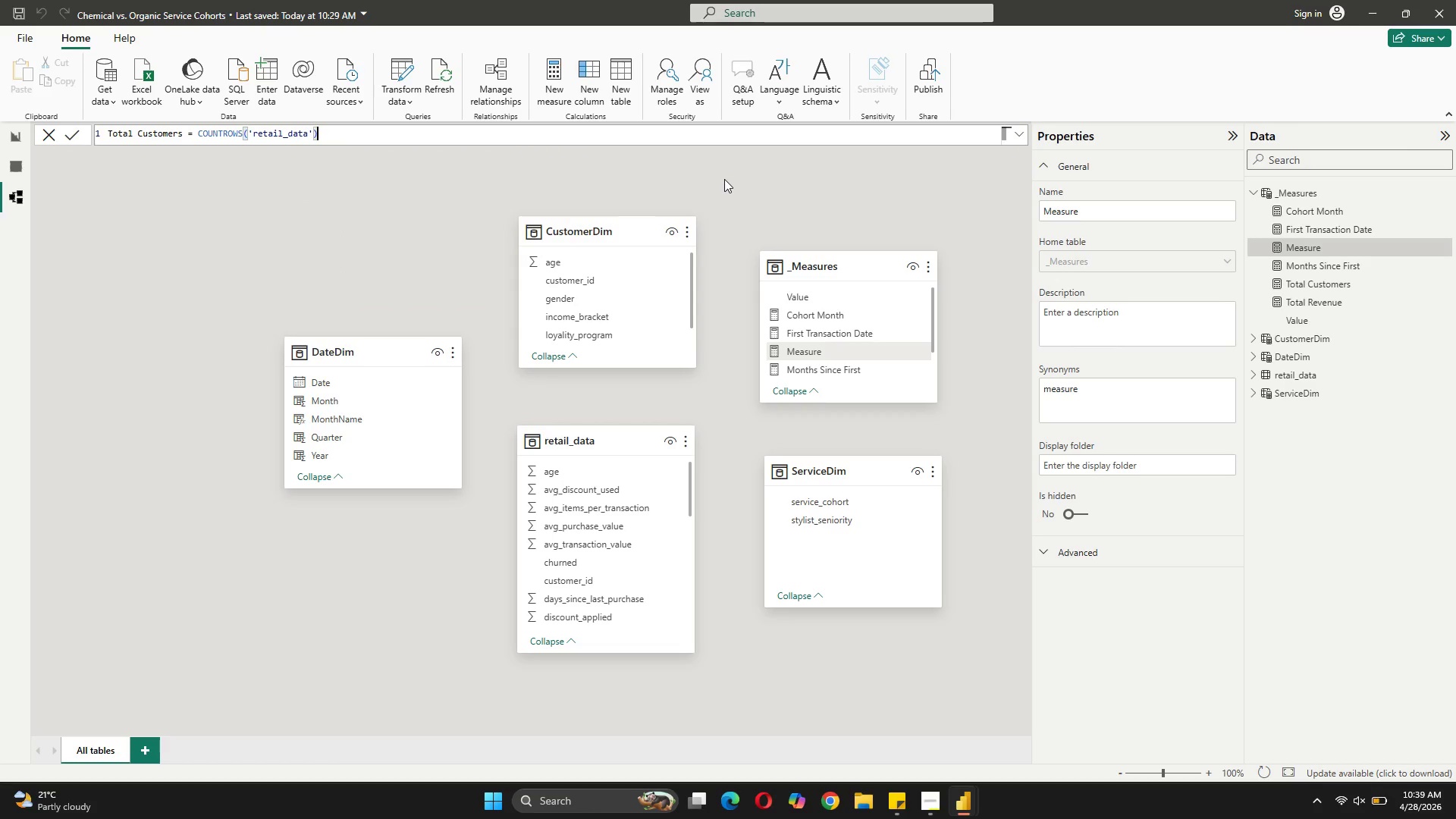 
key(Enter)
 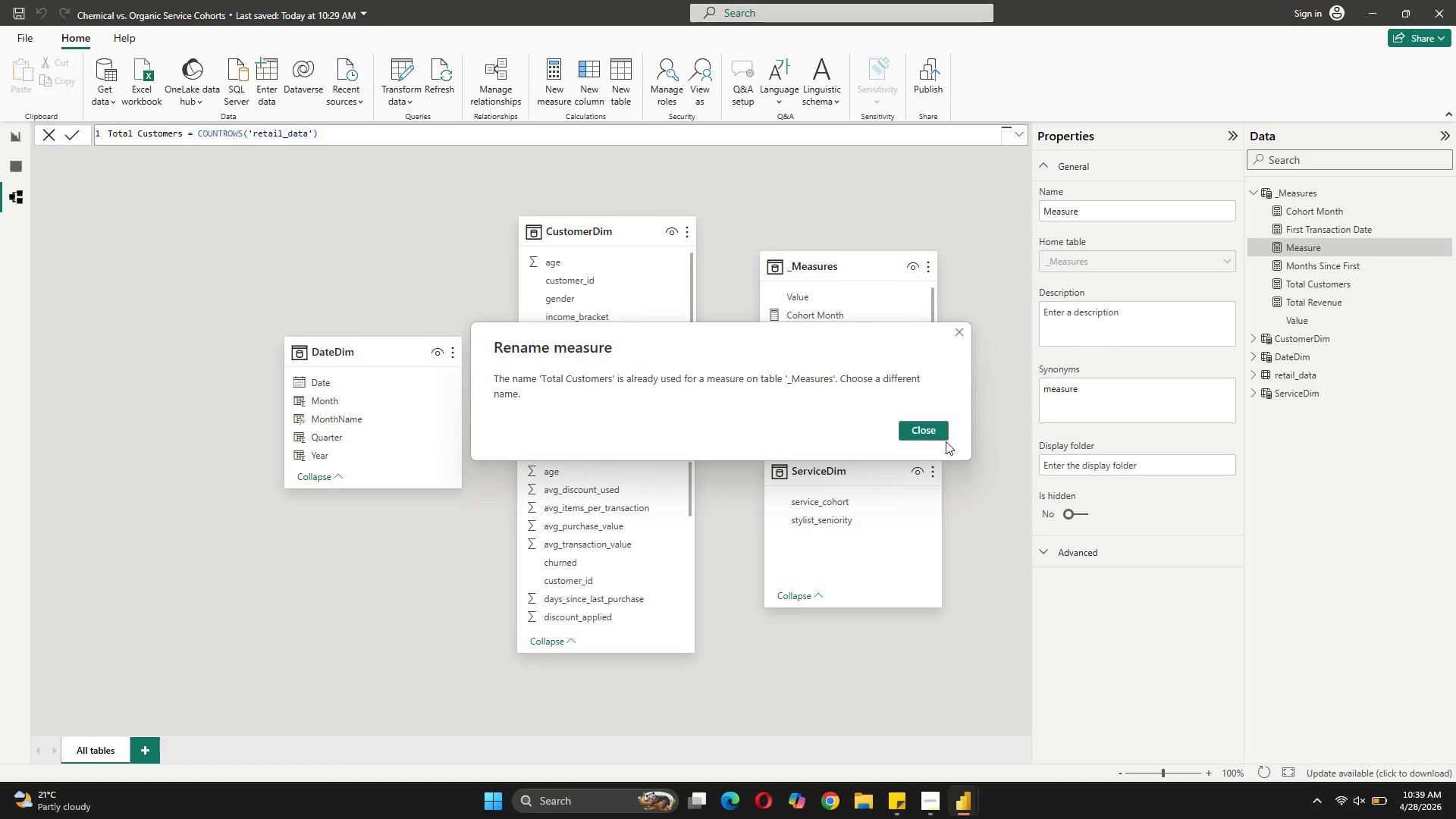 
wait(15.08)
 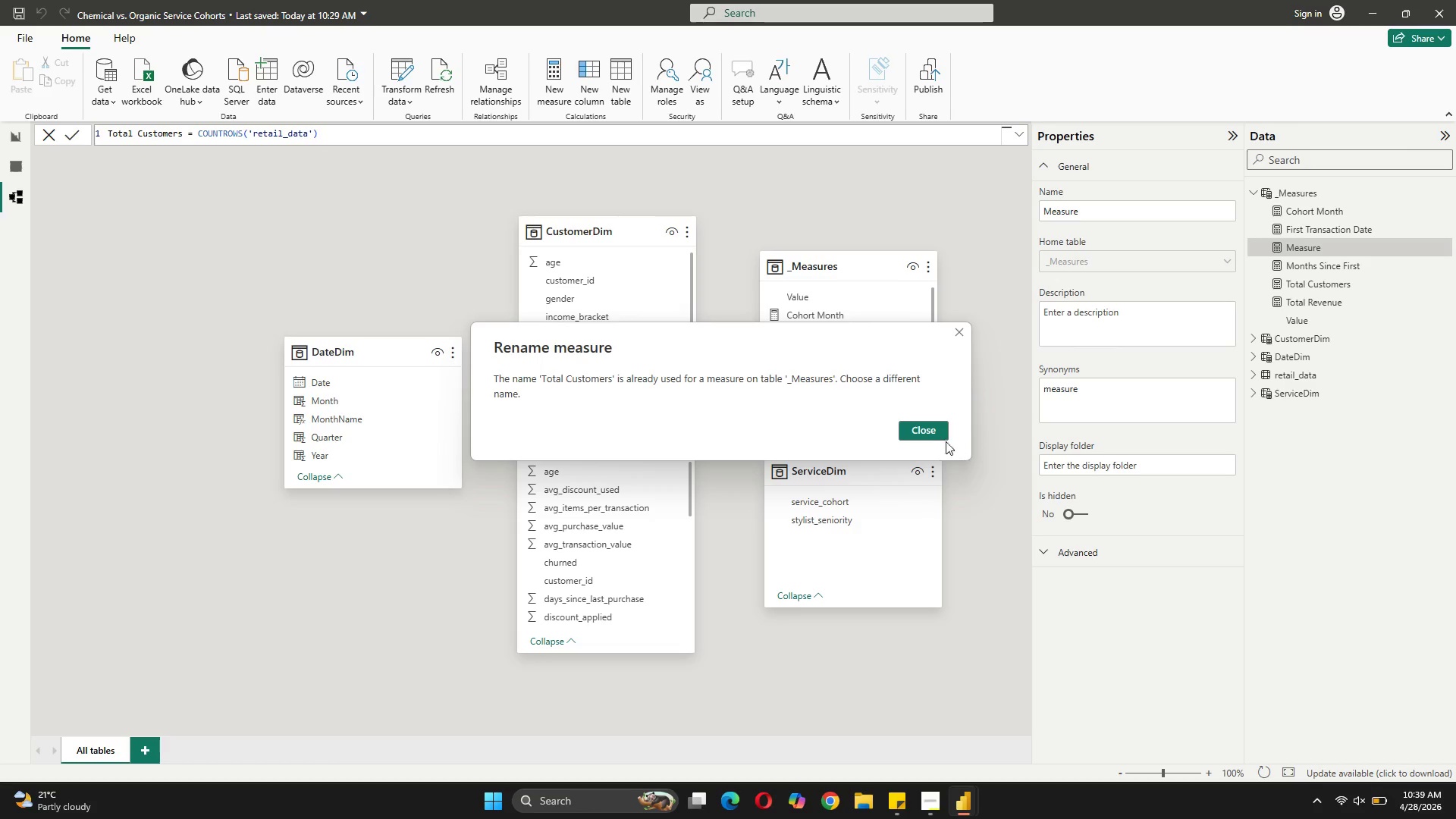 
left_click_drag(start_coordinate=[187, 130], to_coordinate=[138, 130])
 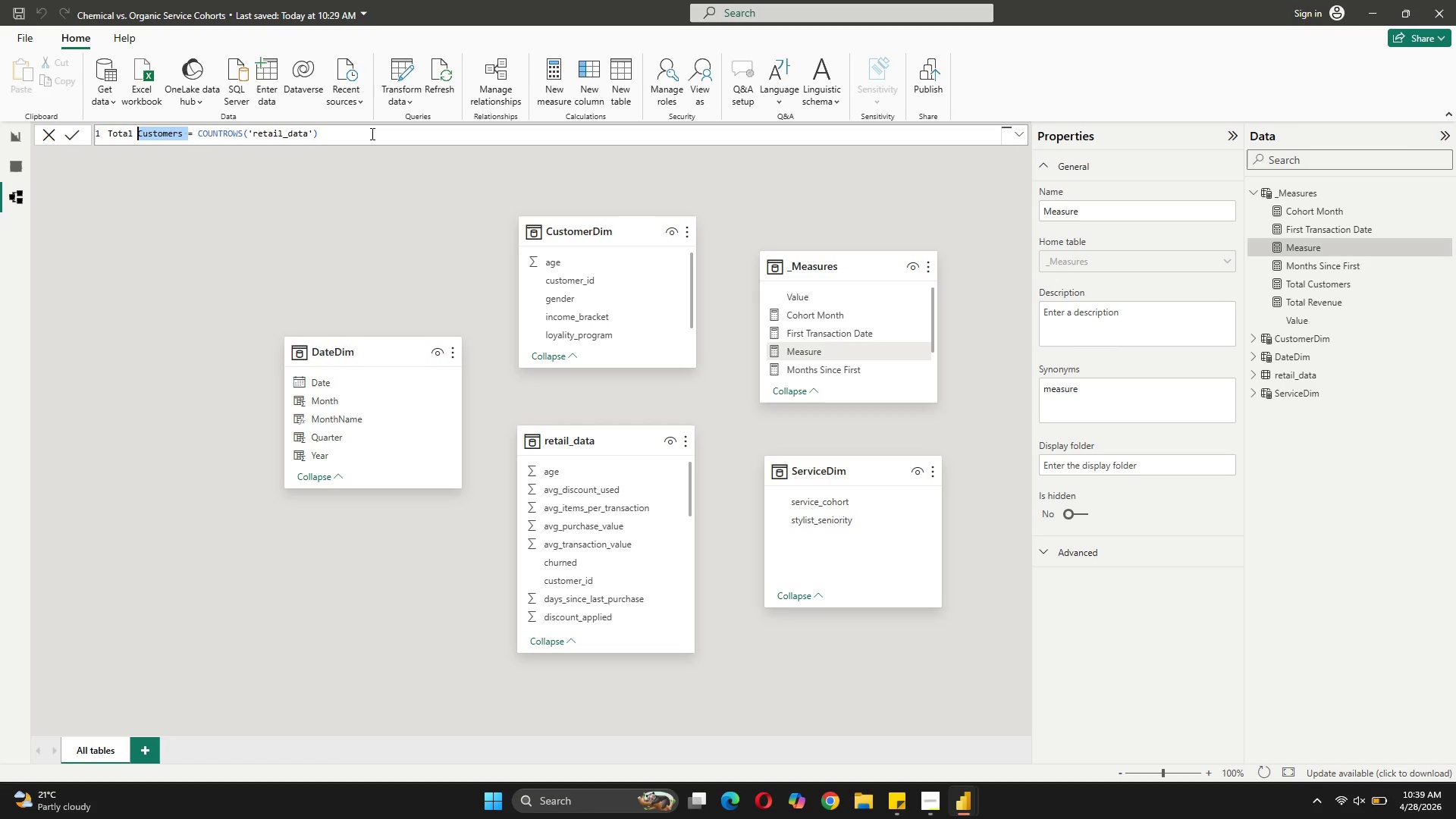 
type(Transactions )
 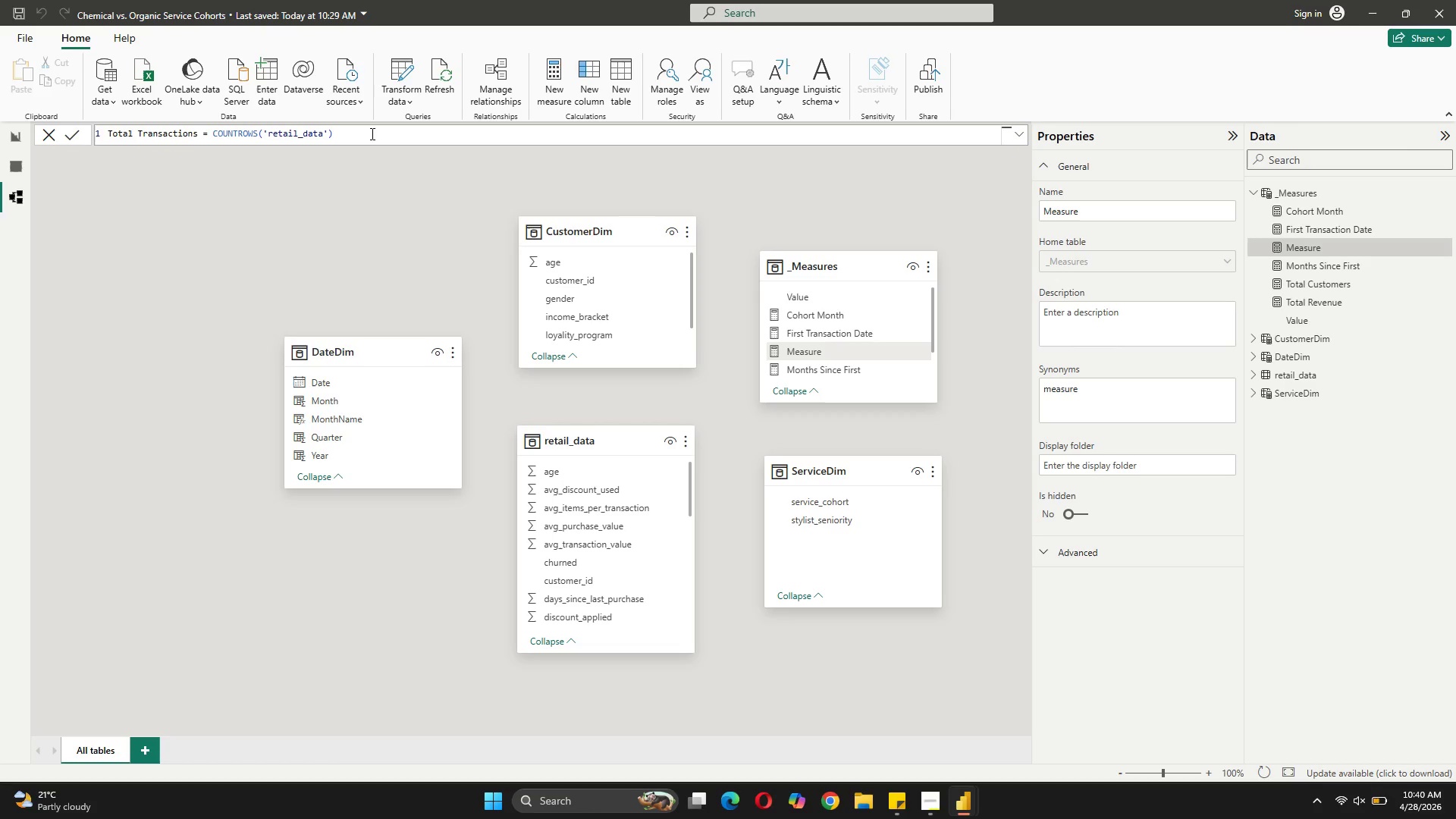 
key(Enter)
 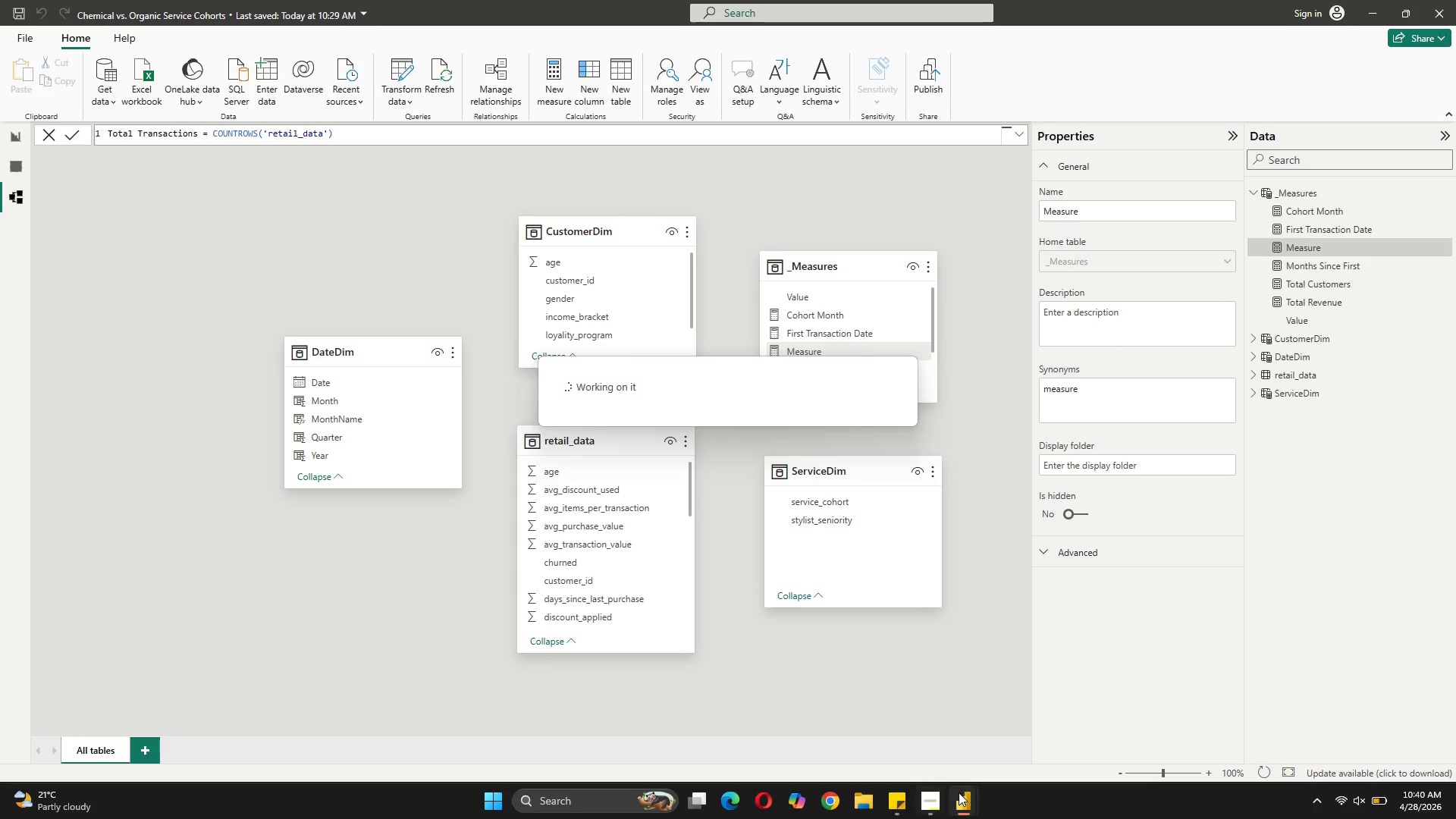 
wait(6.34)
 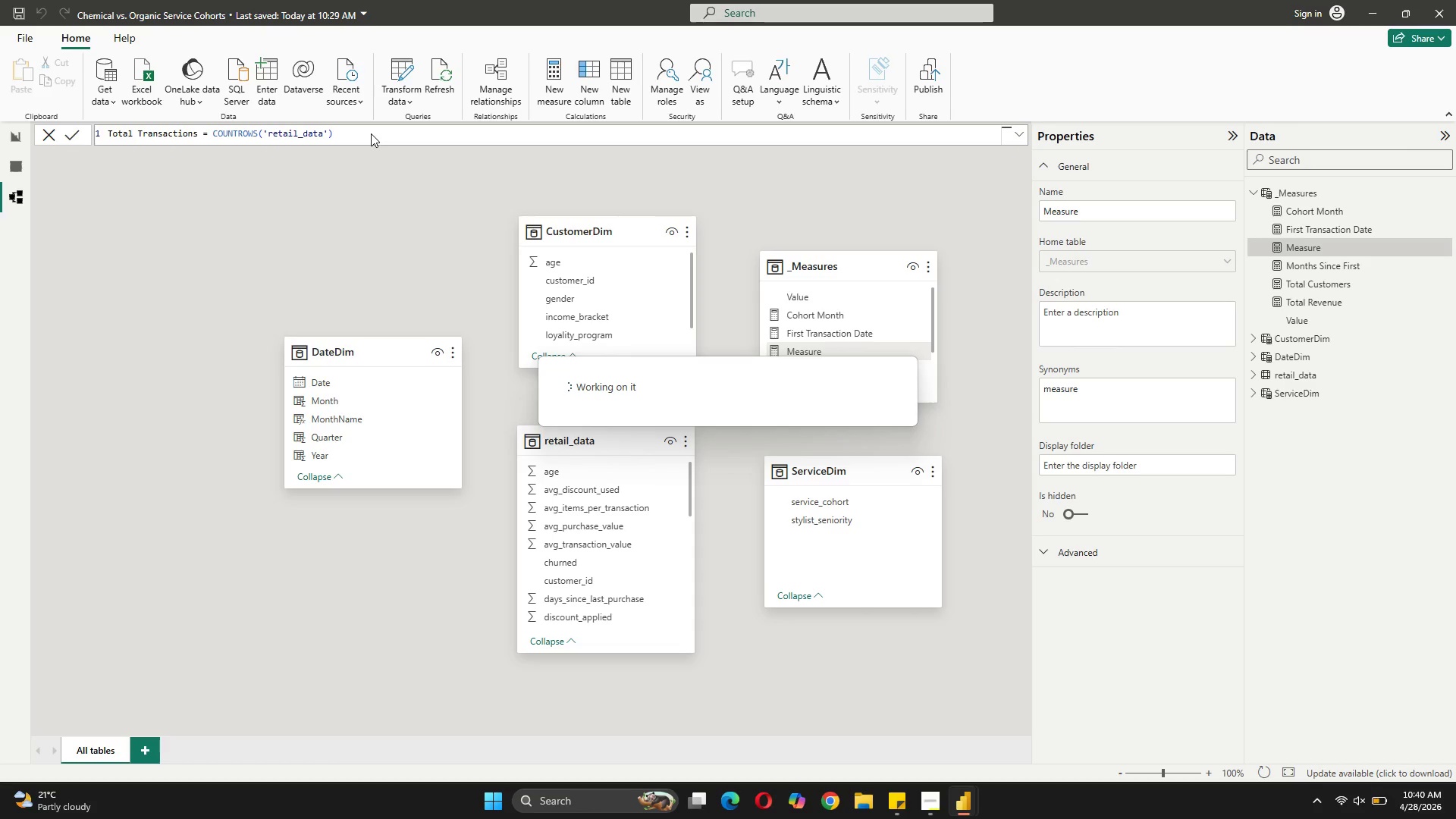 
left_click([1006, 725])
 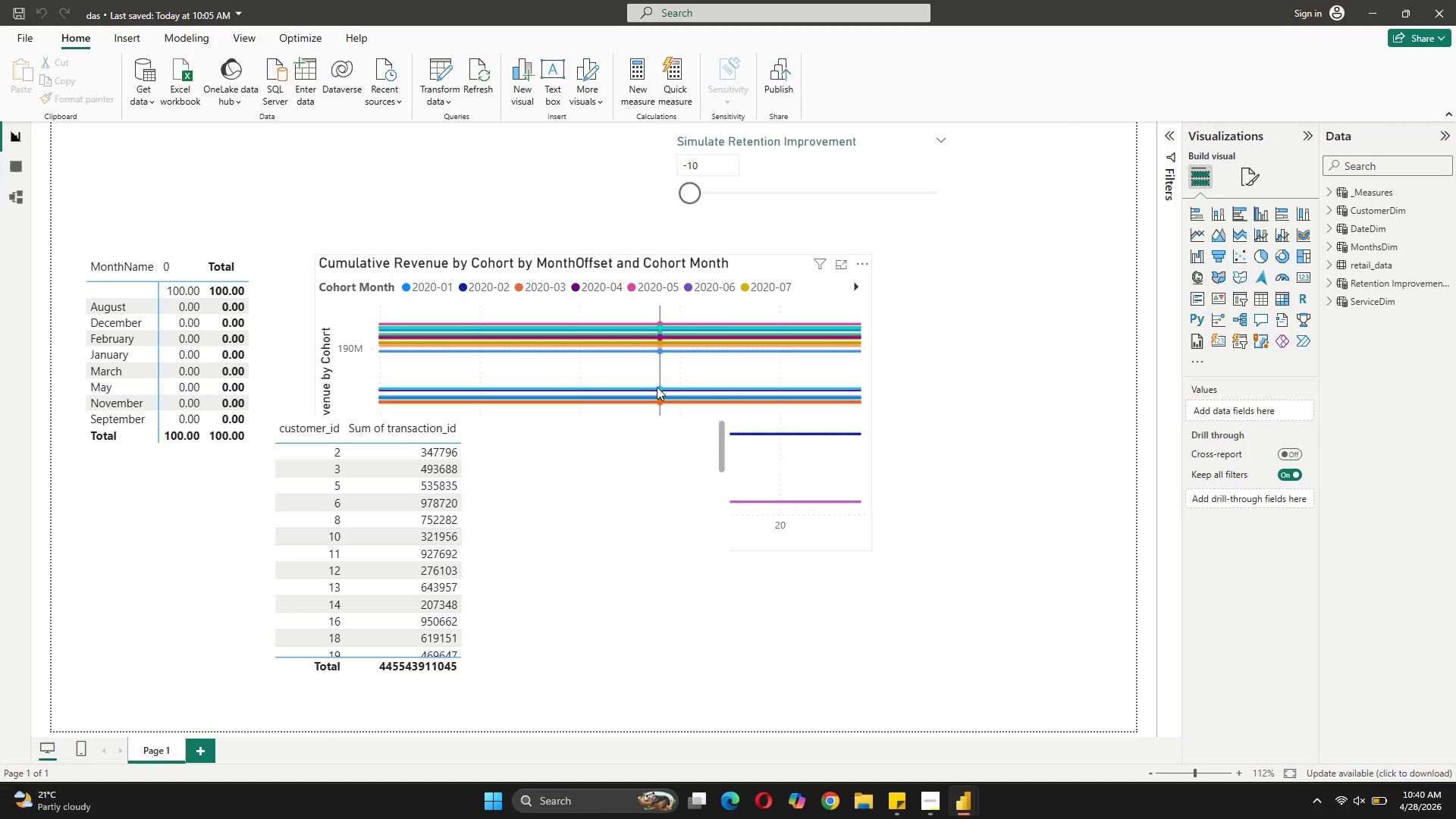 
left_click([657, 387])
 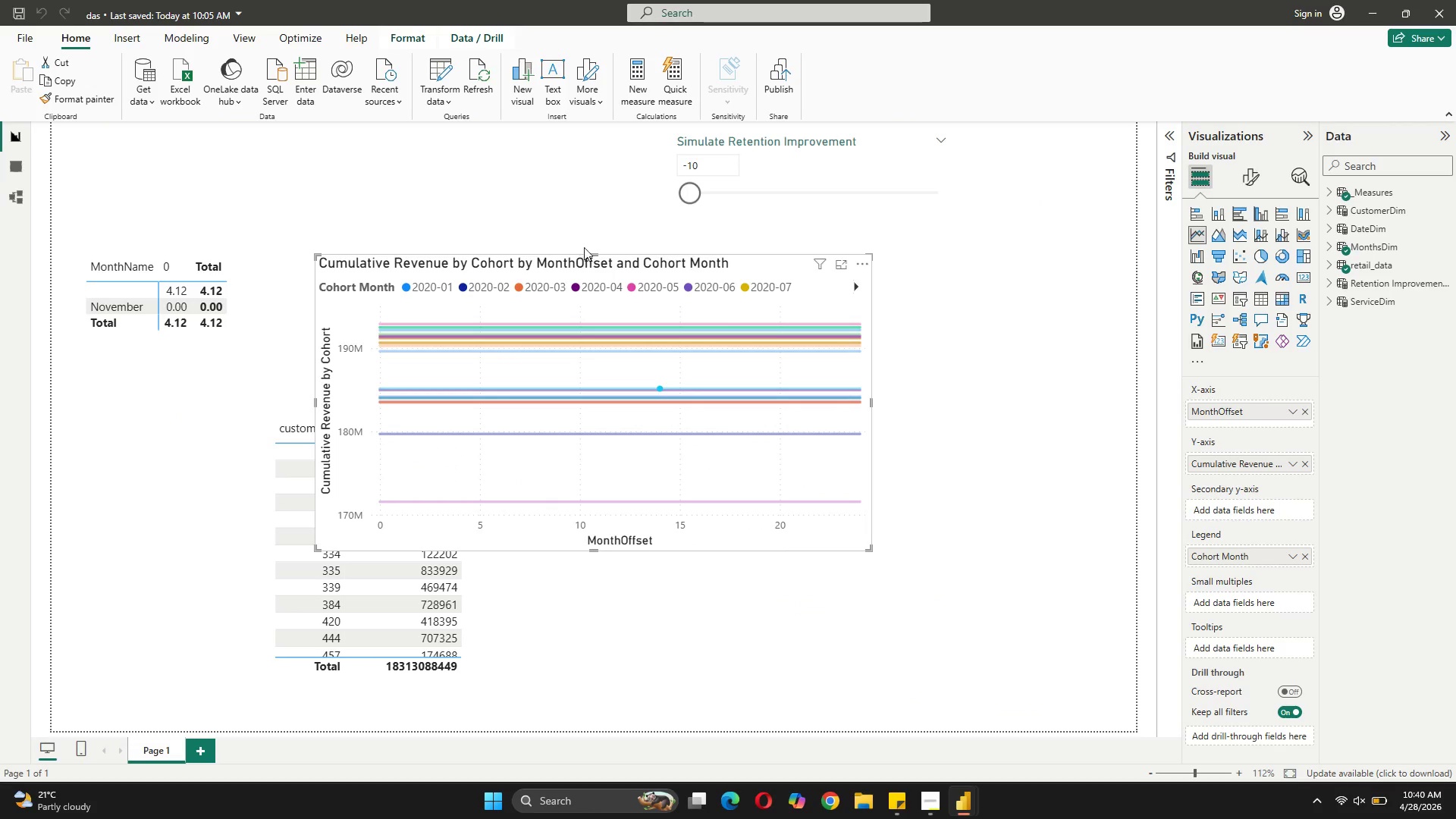 
left_click_drag(start_coordinate=[750, 263], to_coordinate=[977, 230])
 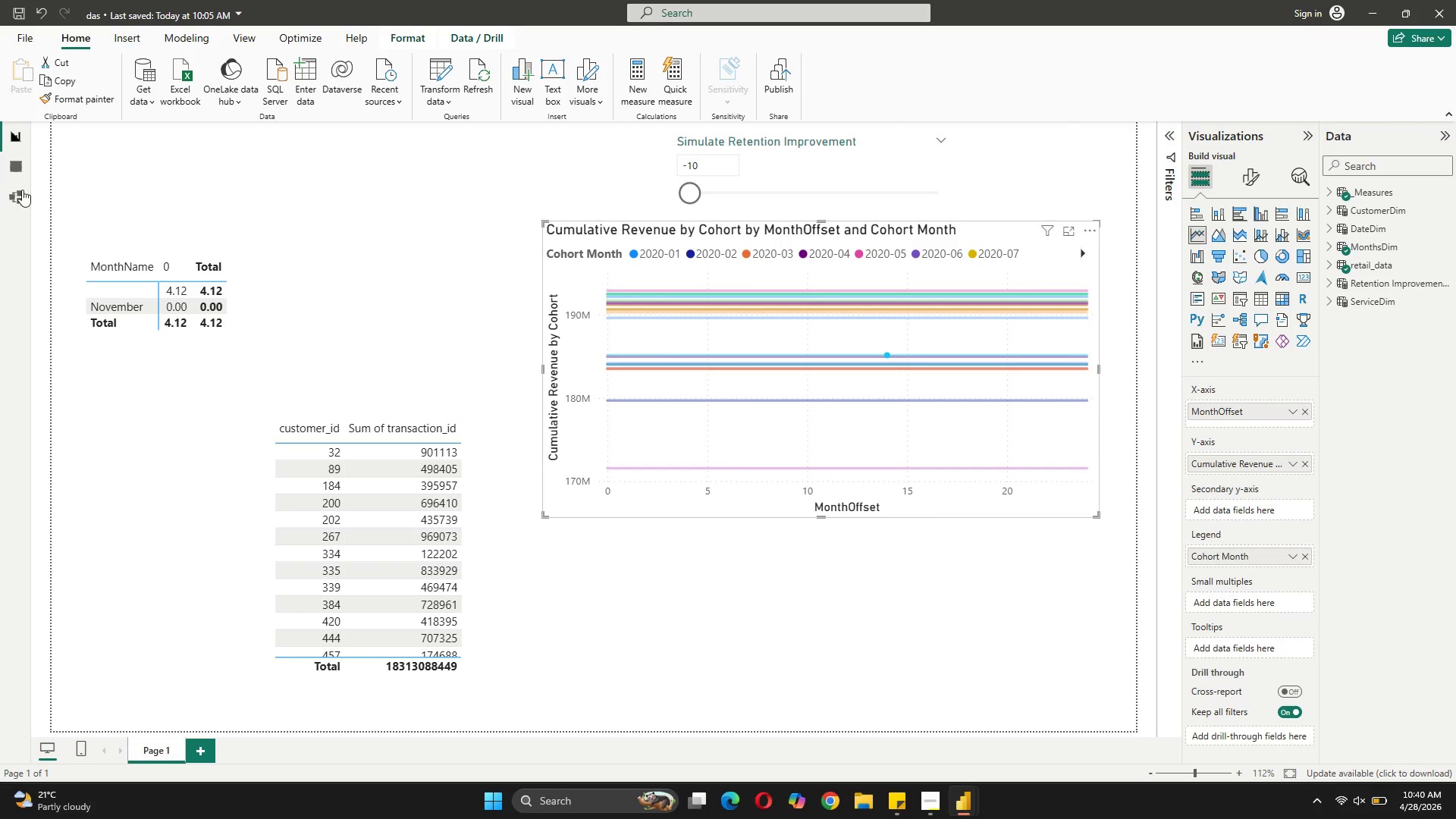 
left_click([19, 187])
 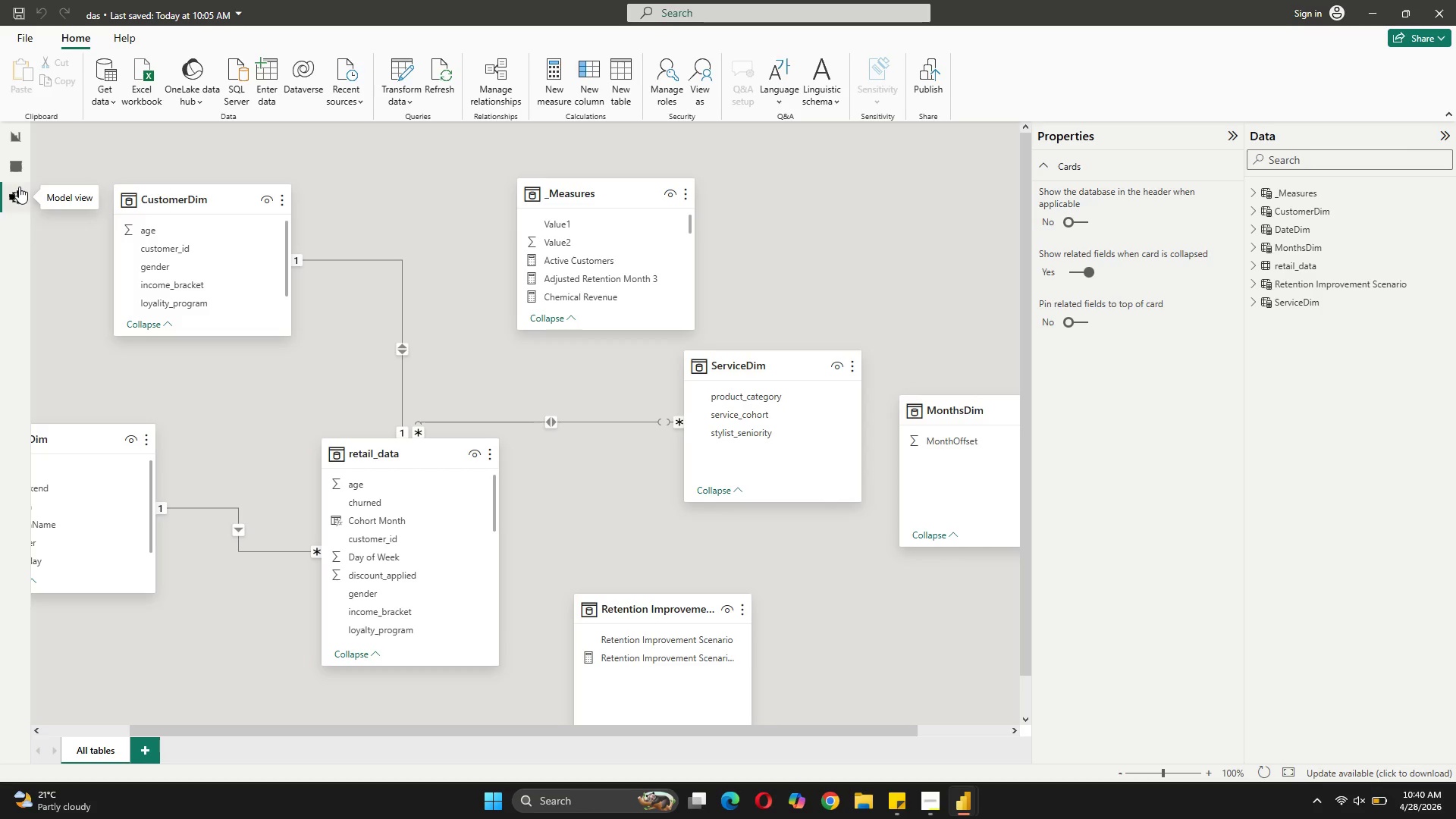 
left_click_drag(start_coordinate=[591, 196], to_coordinate=[833, 181])
 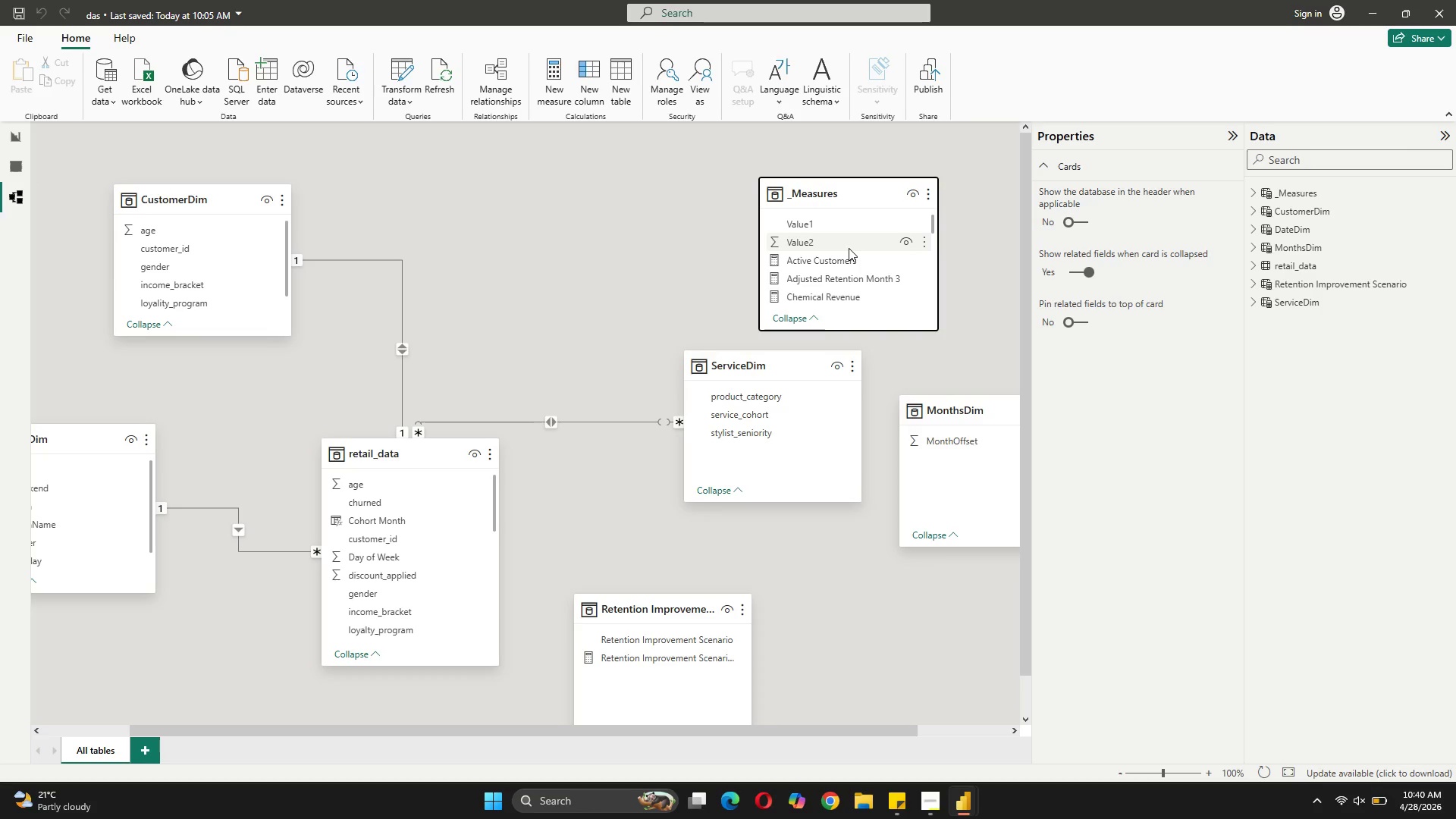 
scroll: coordinate [849, 248], scroll_direction: down, amount: 7.0
 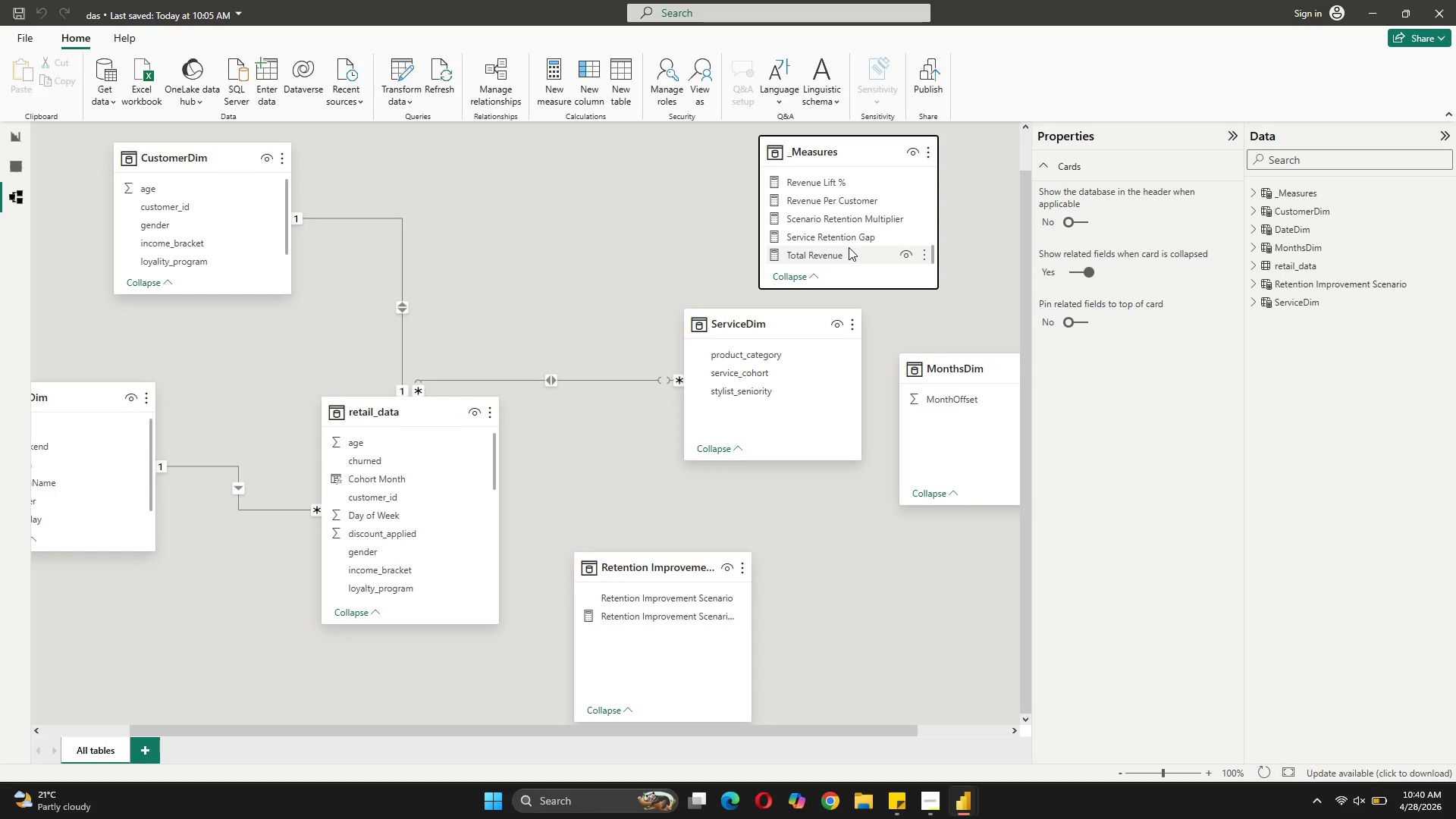 
wait(20.19)
 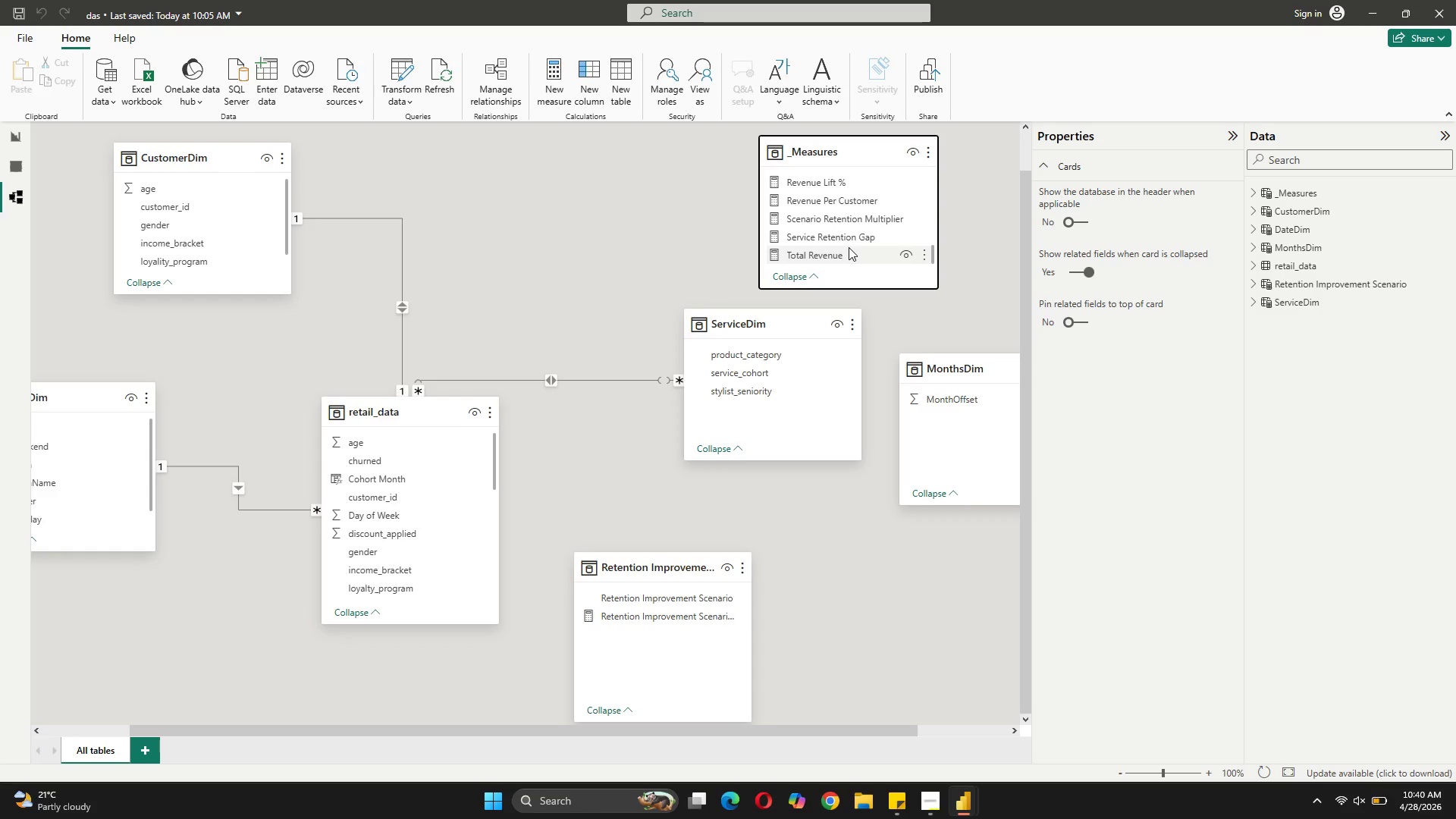 
left_click([921, 724])